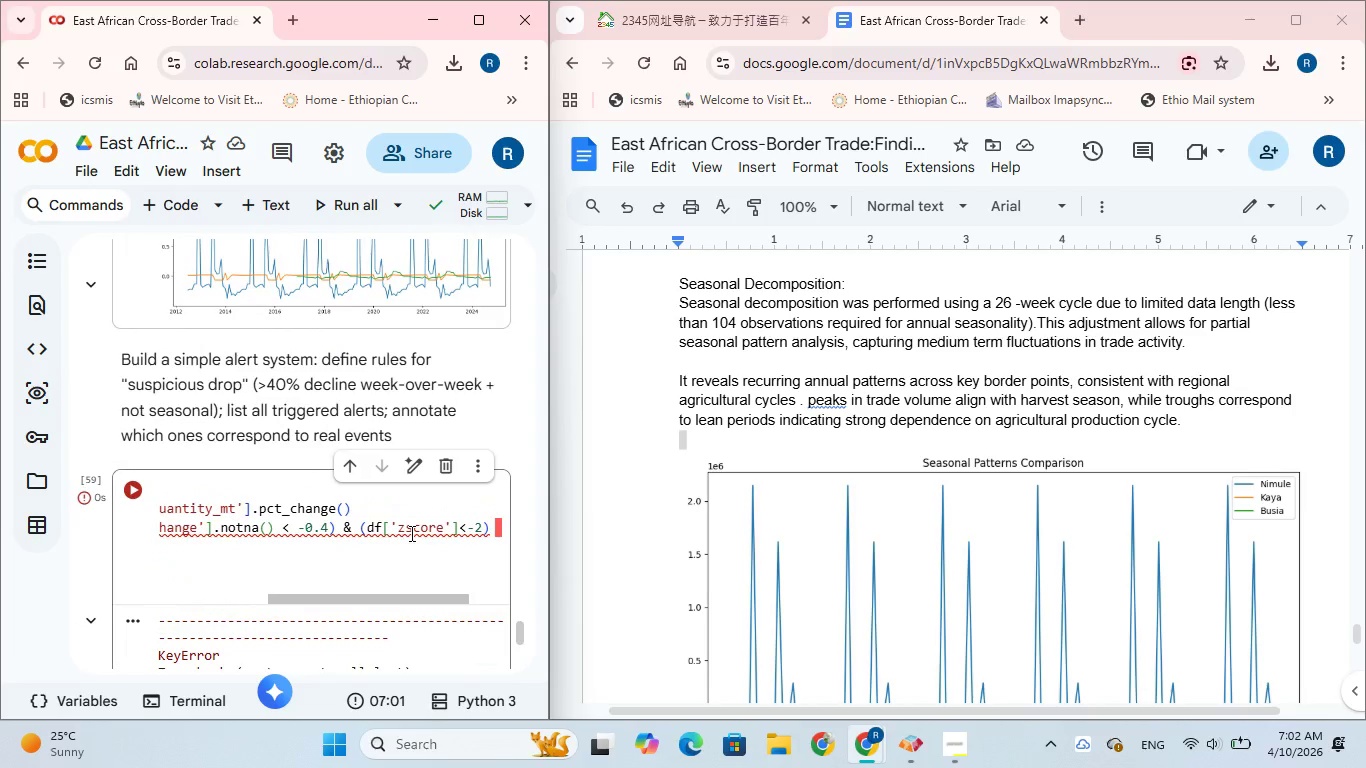 
left_click([407, 532])
 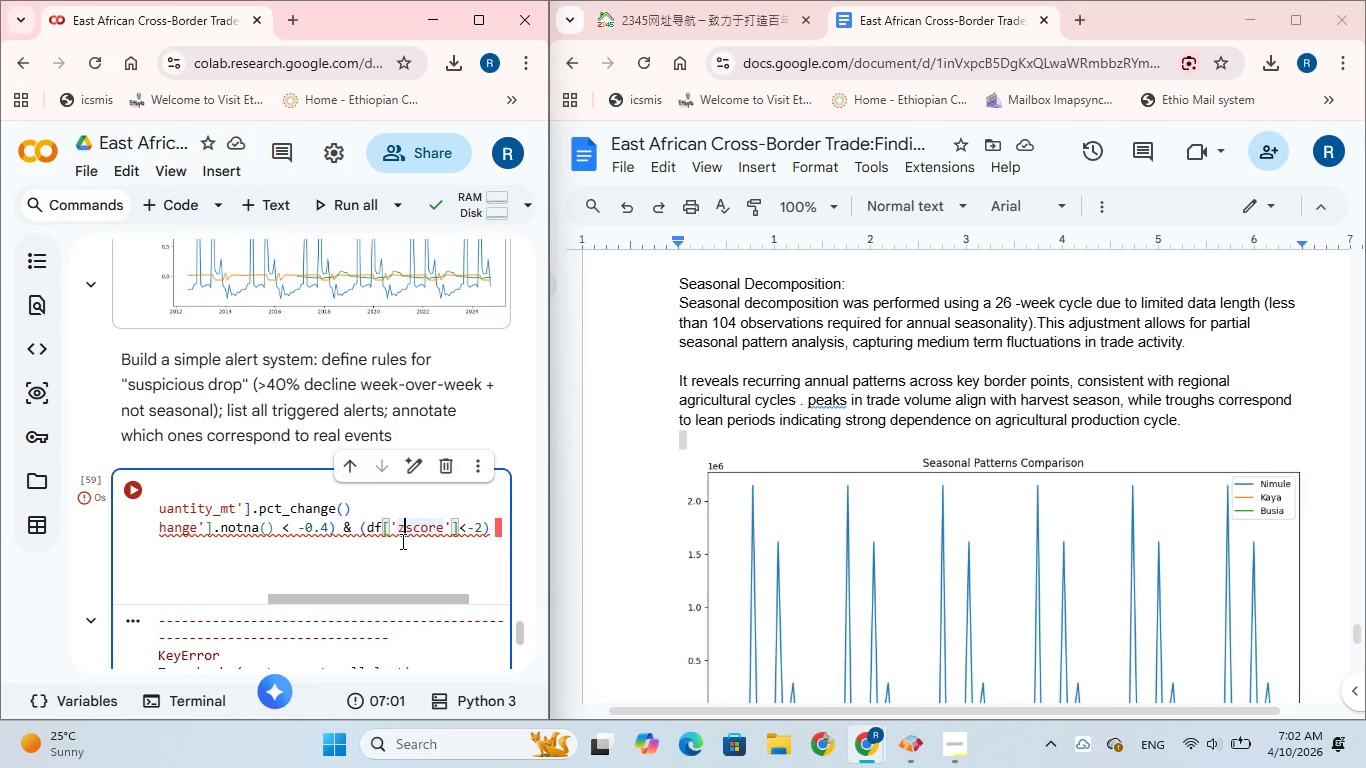 
key(Shift+Minus)
 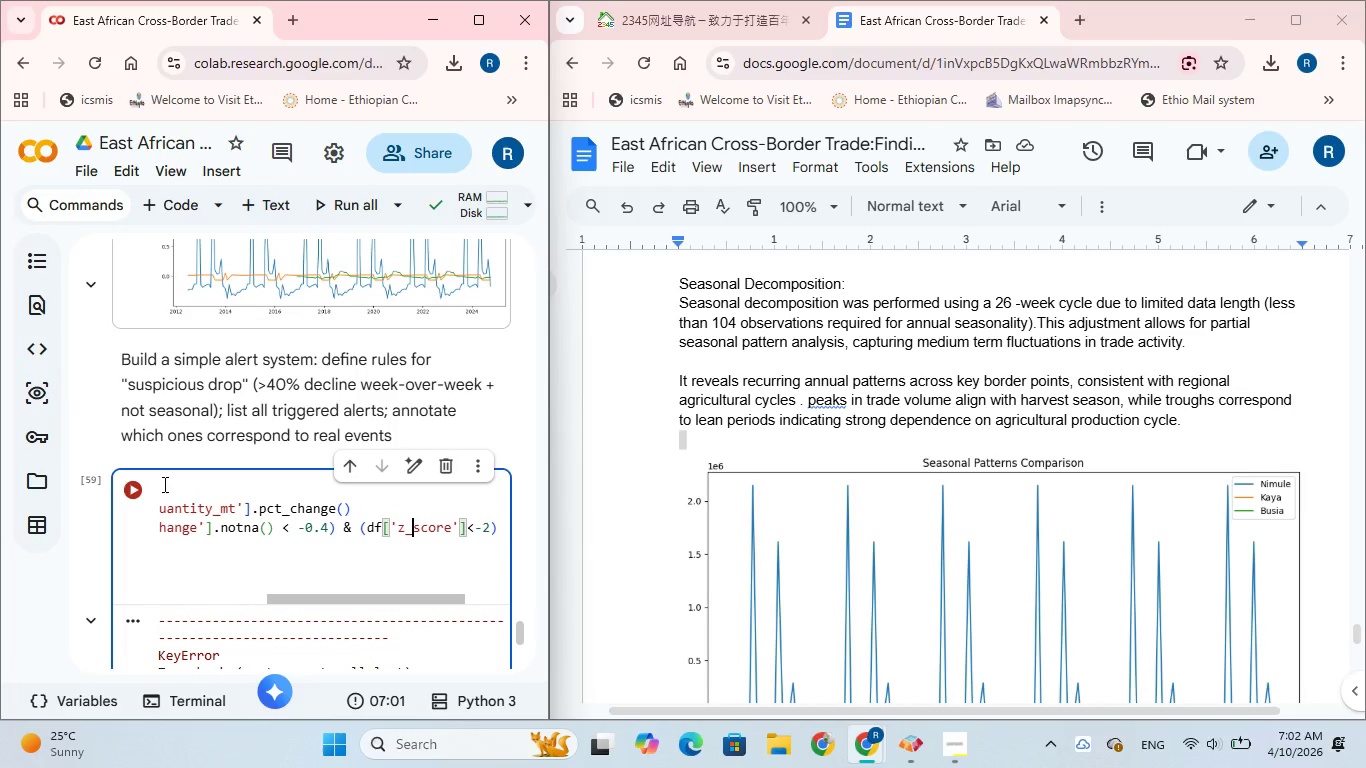 
left_click([131, 489])
 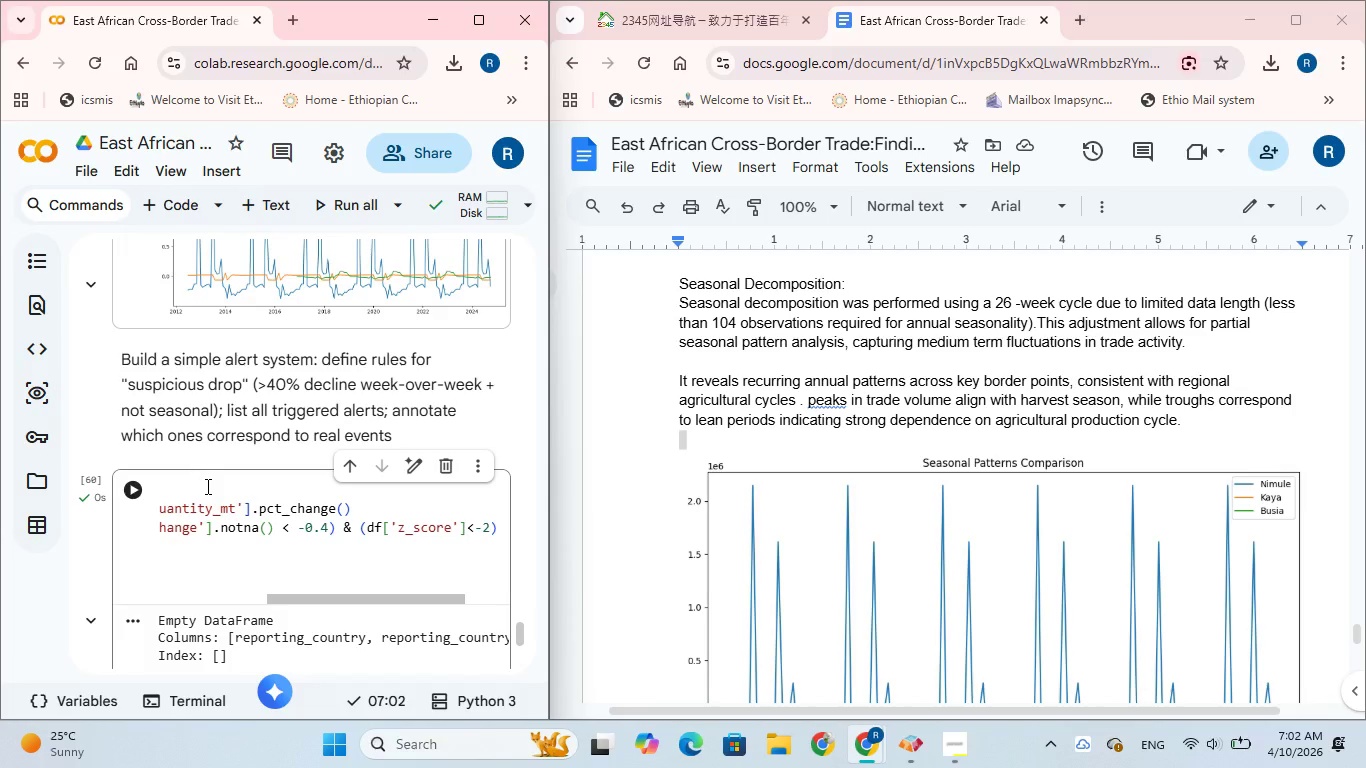 
scroll: coordinate [209, 489], scroll_direction: down, amount: 2.0
 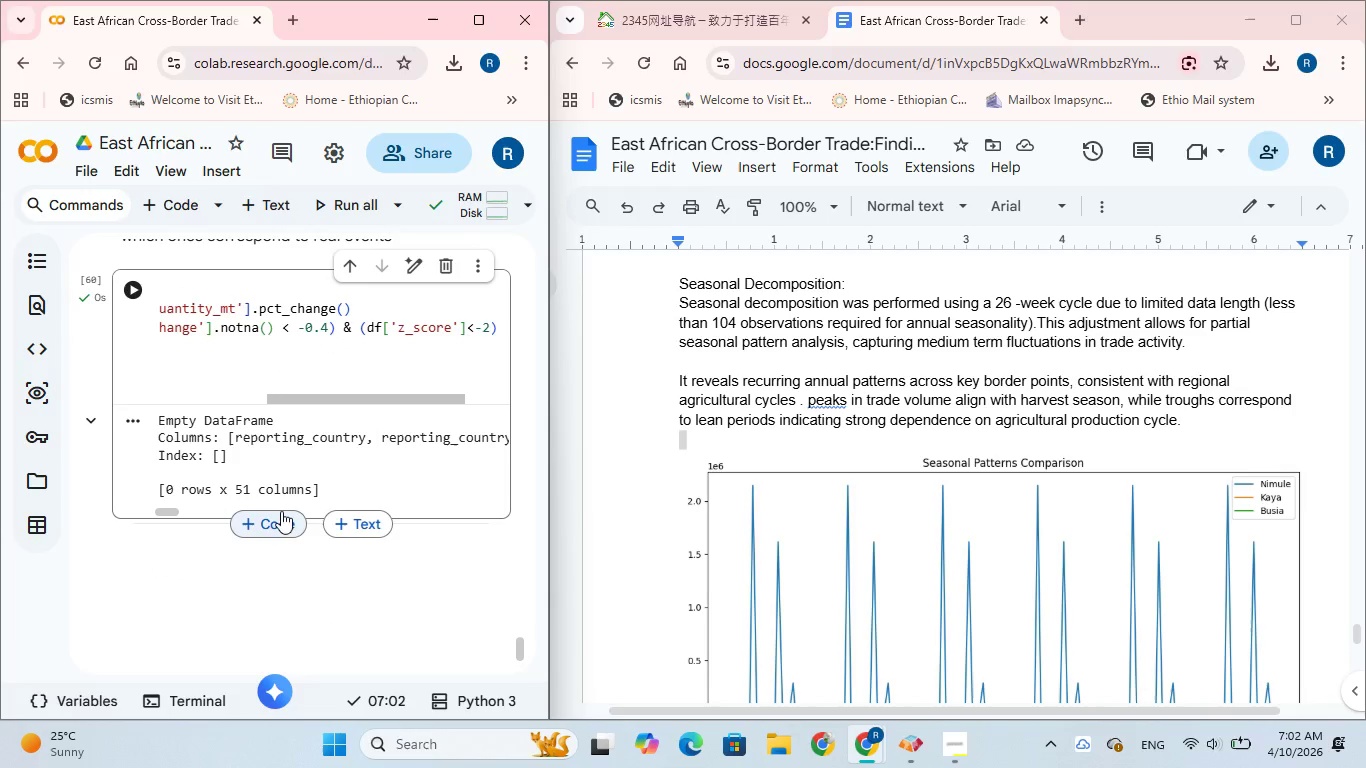 
left_click([280, 515])
 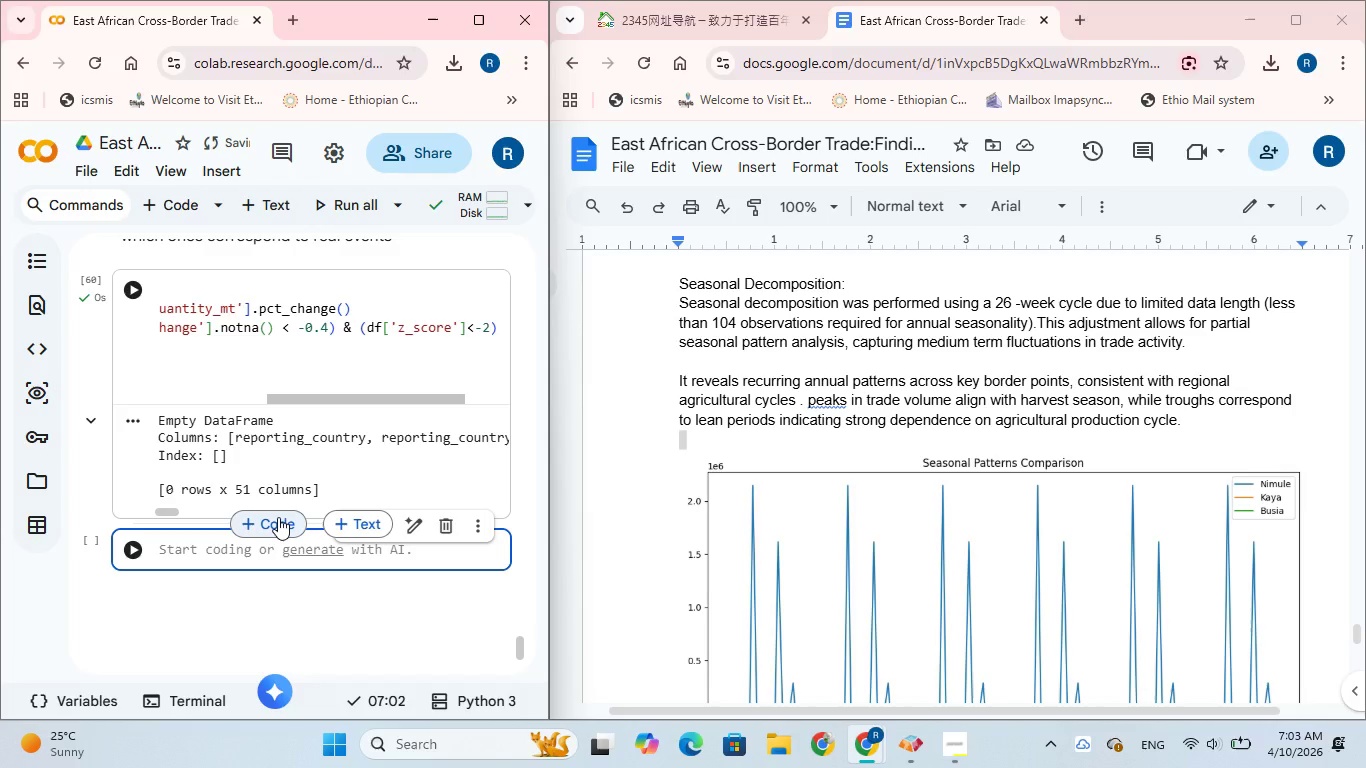 
wait(20.84)
 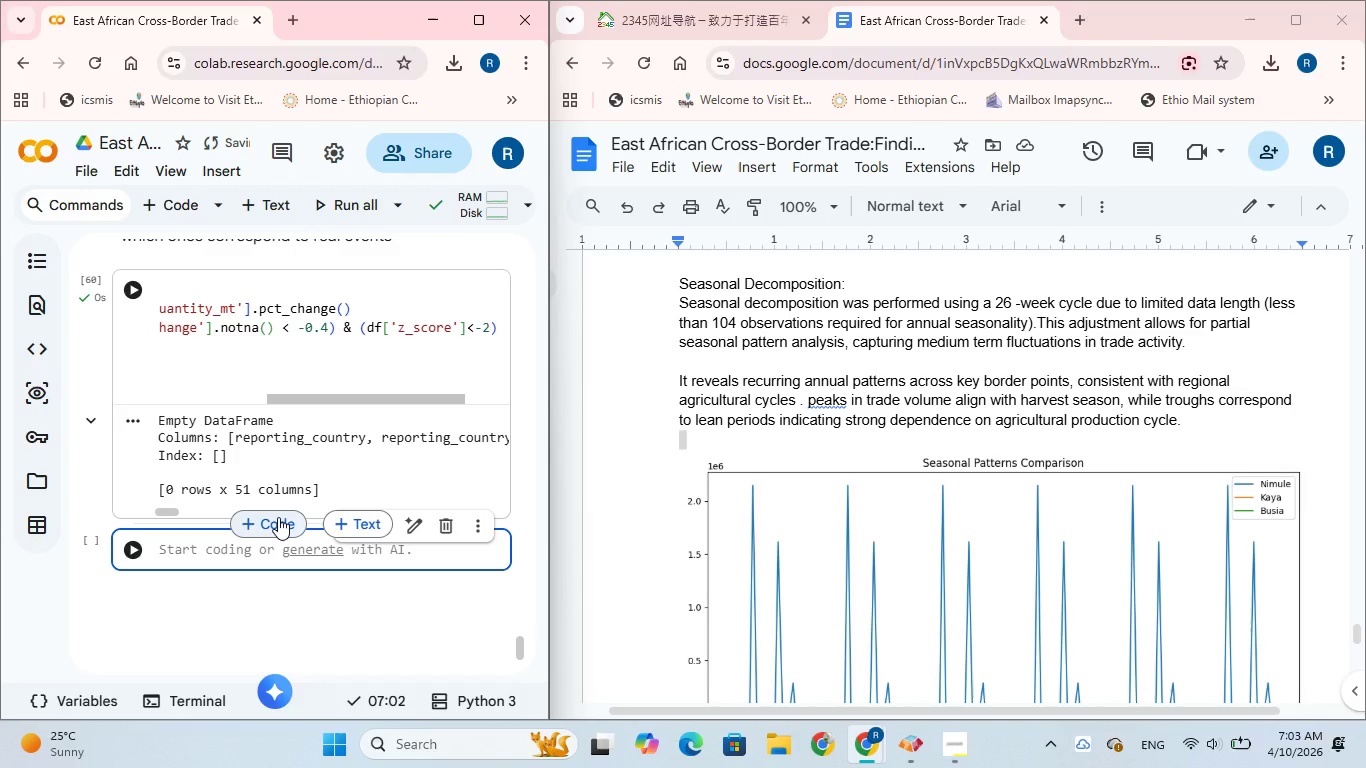 
type(df)
 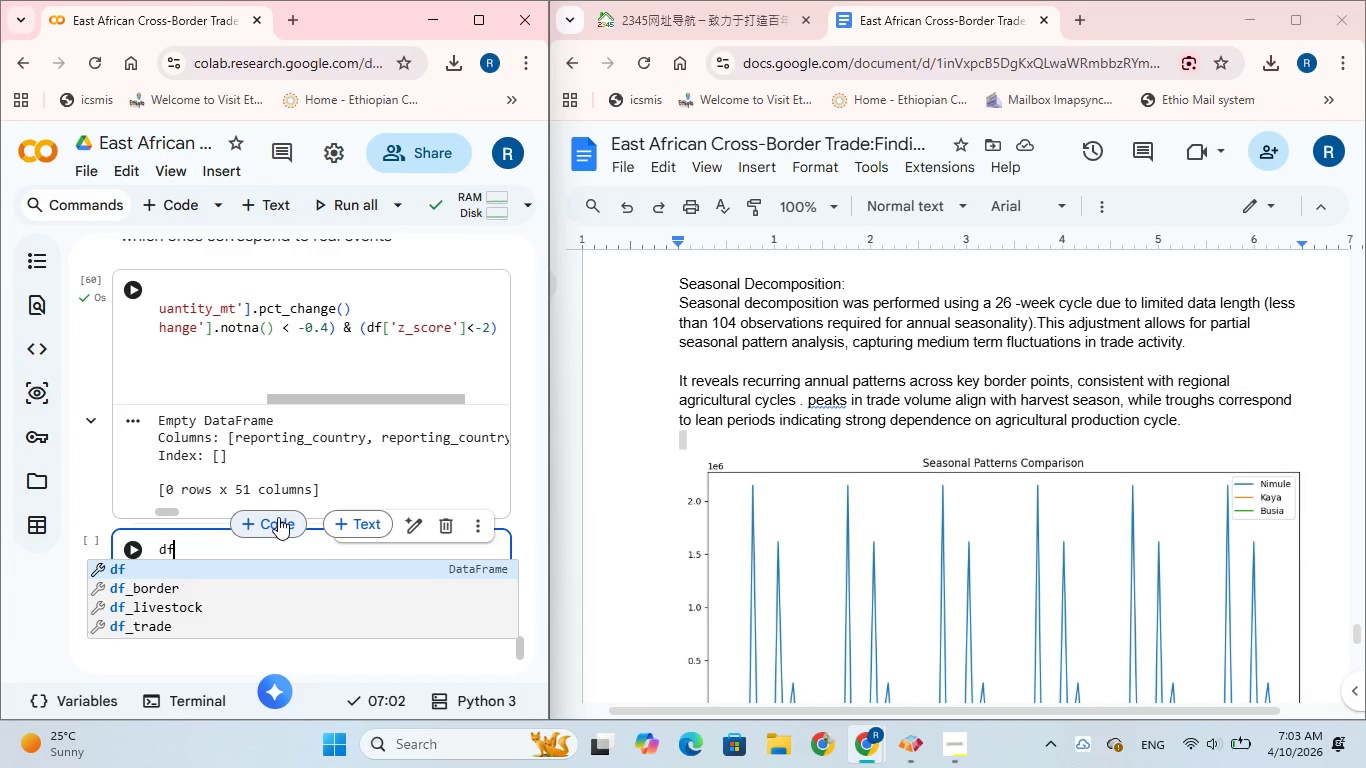 
type([['quantity)
 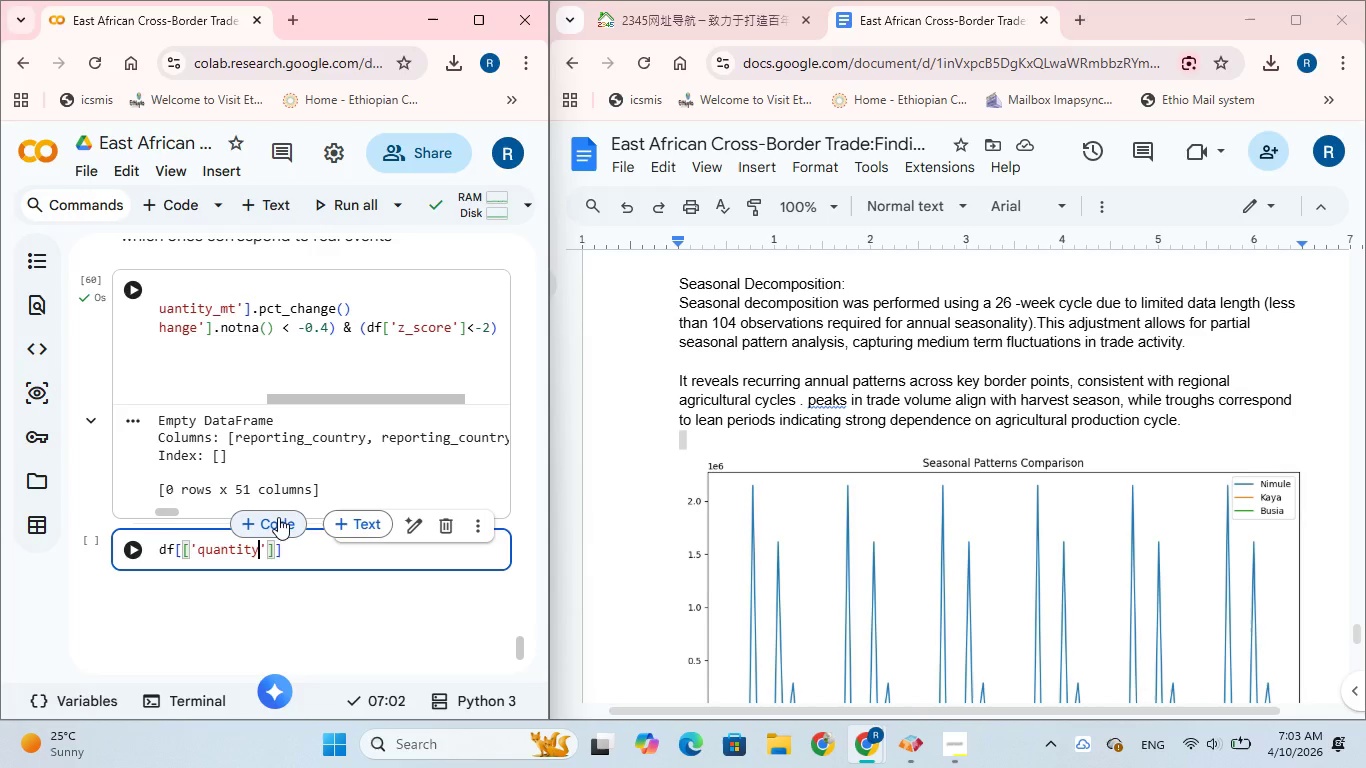 
type(_mt)
 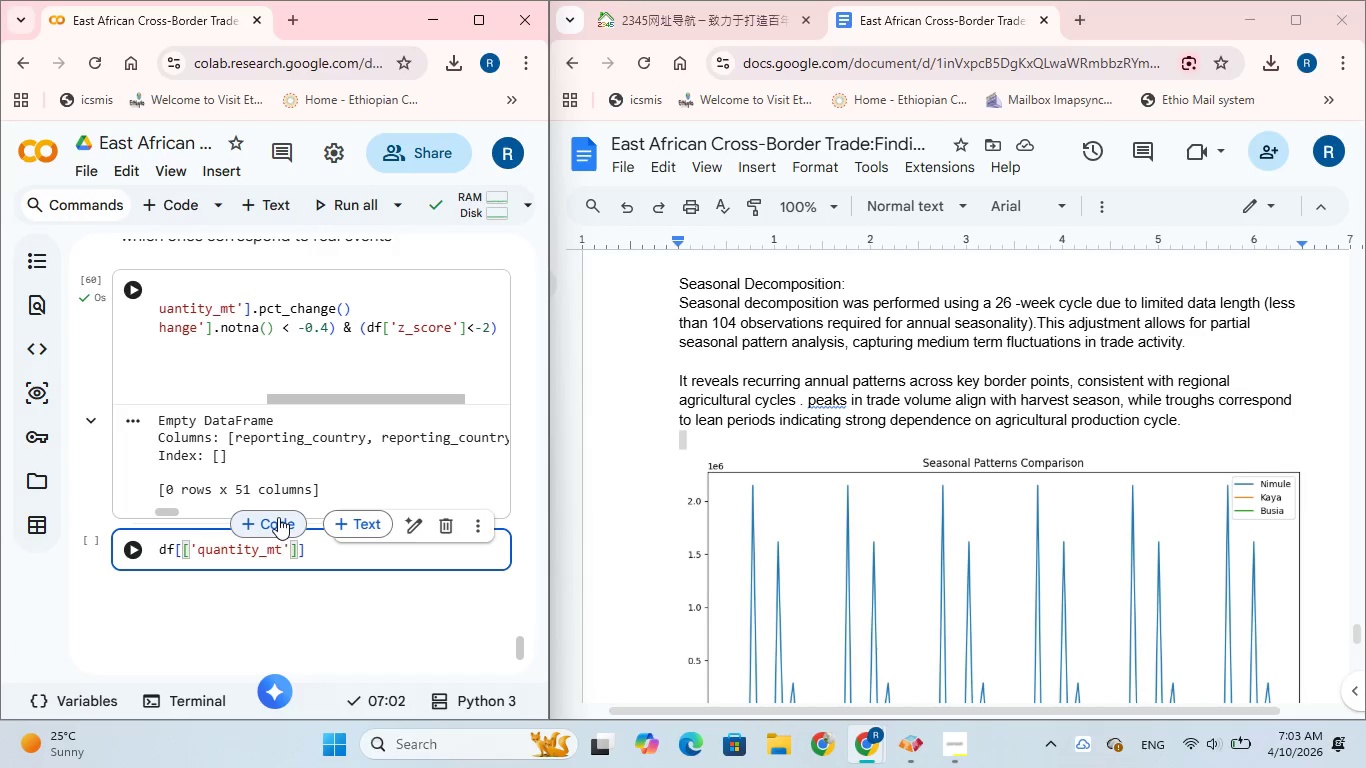 
key(ArrowRight)
 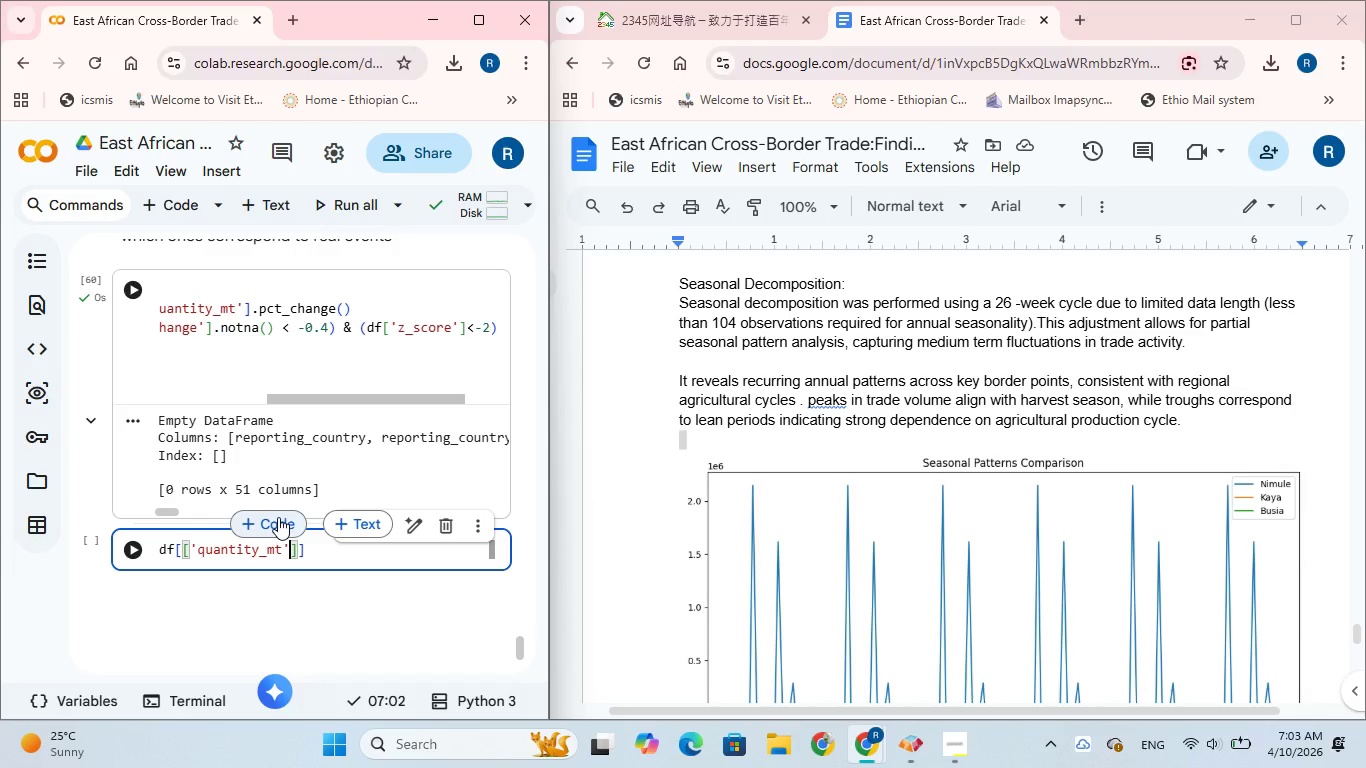 
type(, 'pct)
 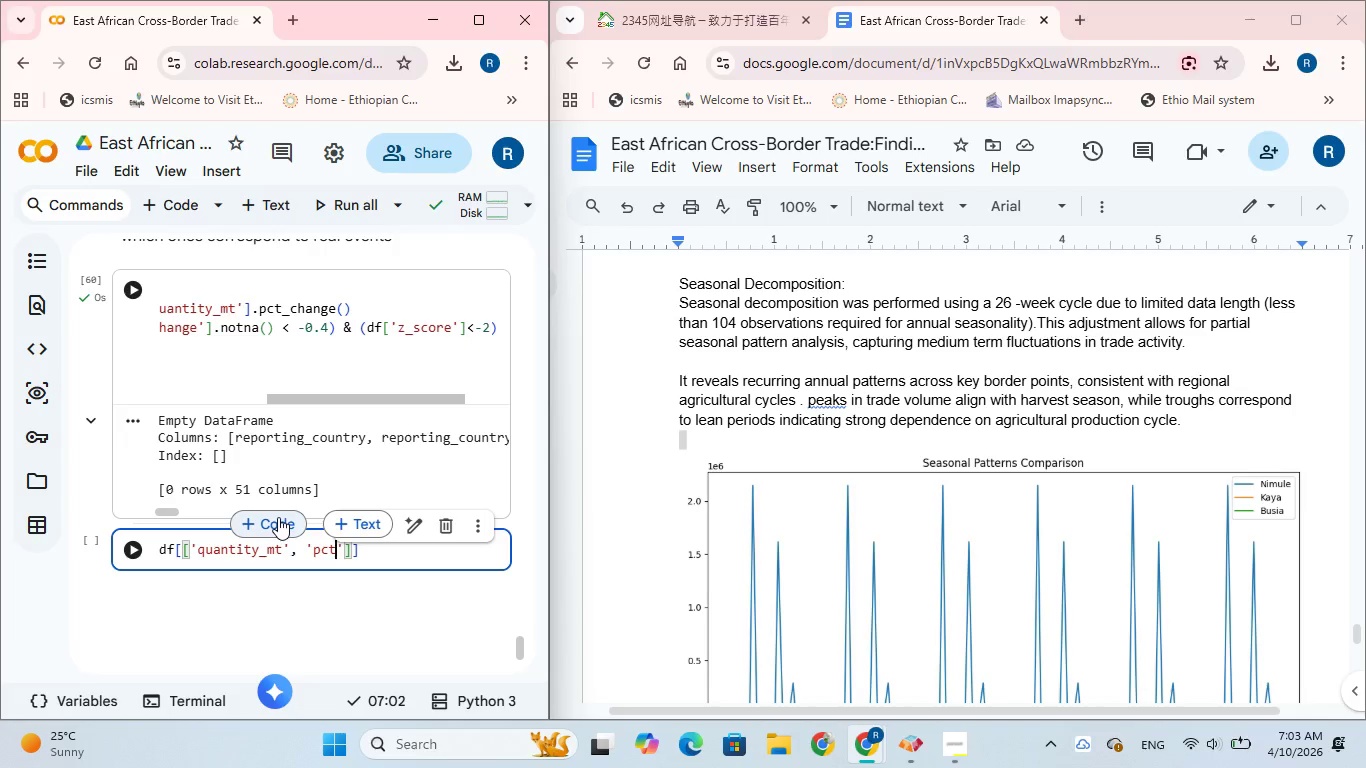 
type(_change)
 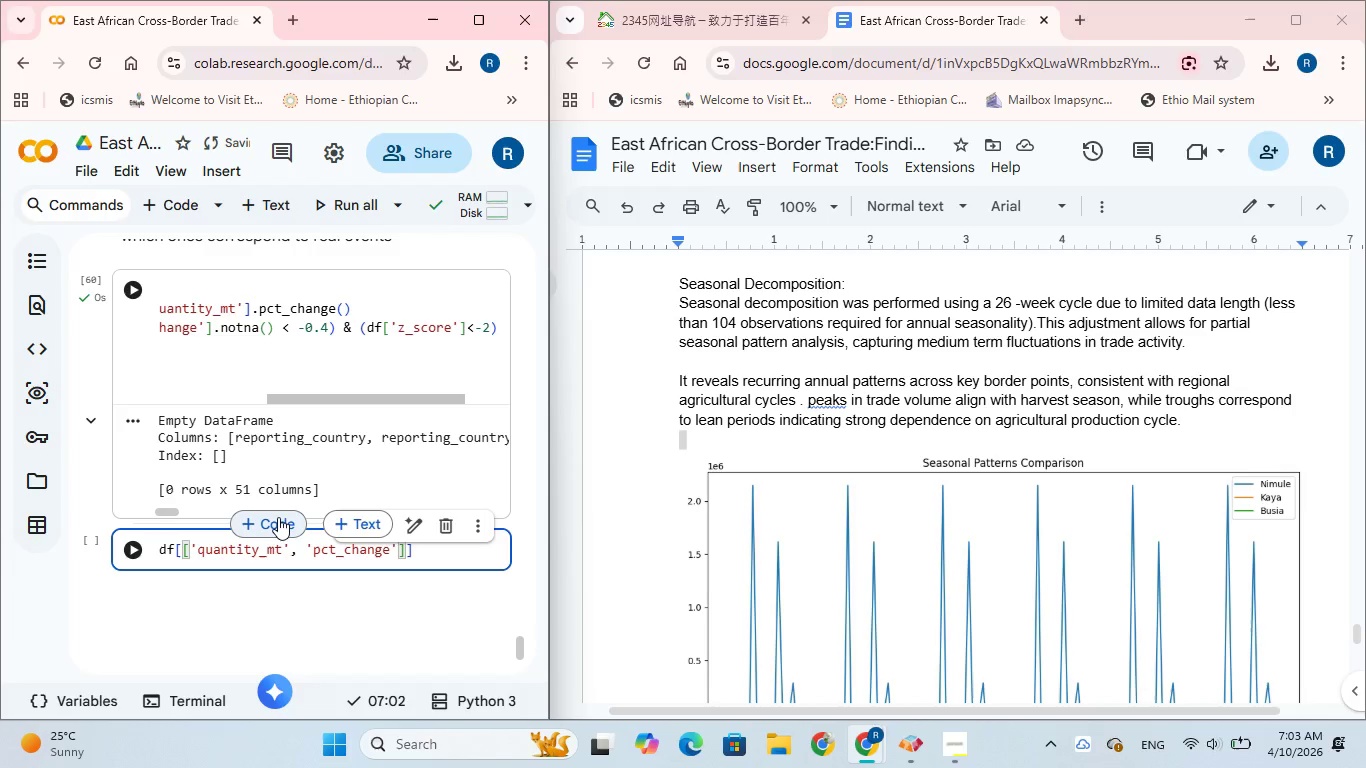 
wait(6.42)
 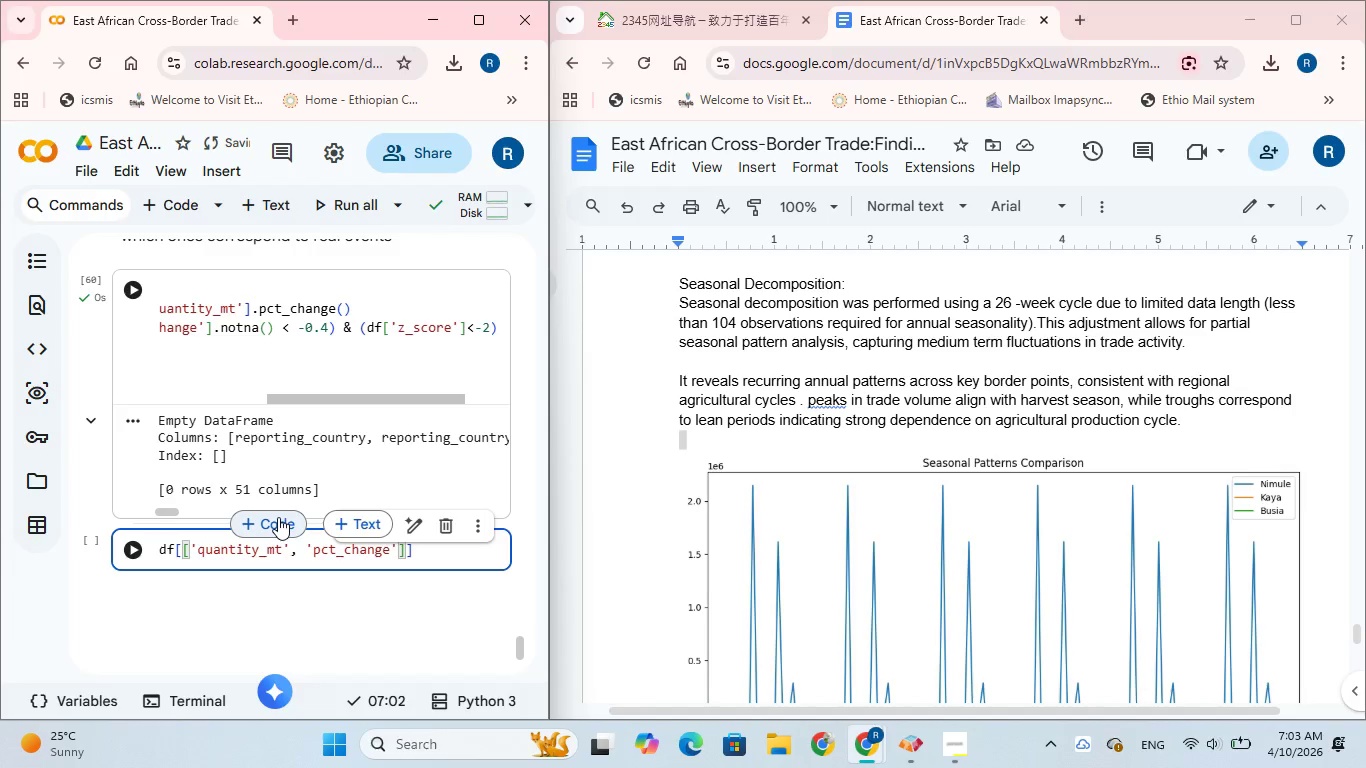 
key(ArrowRight)
 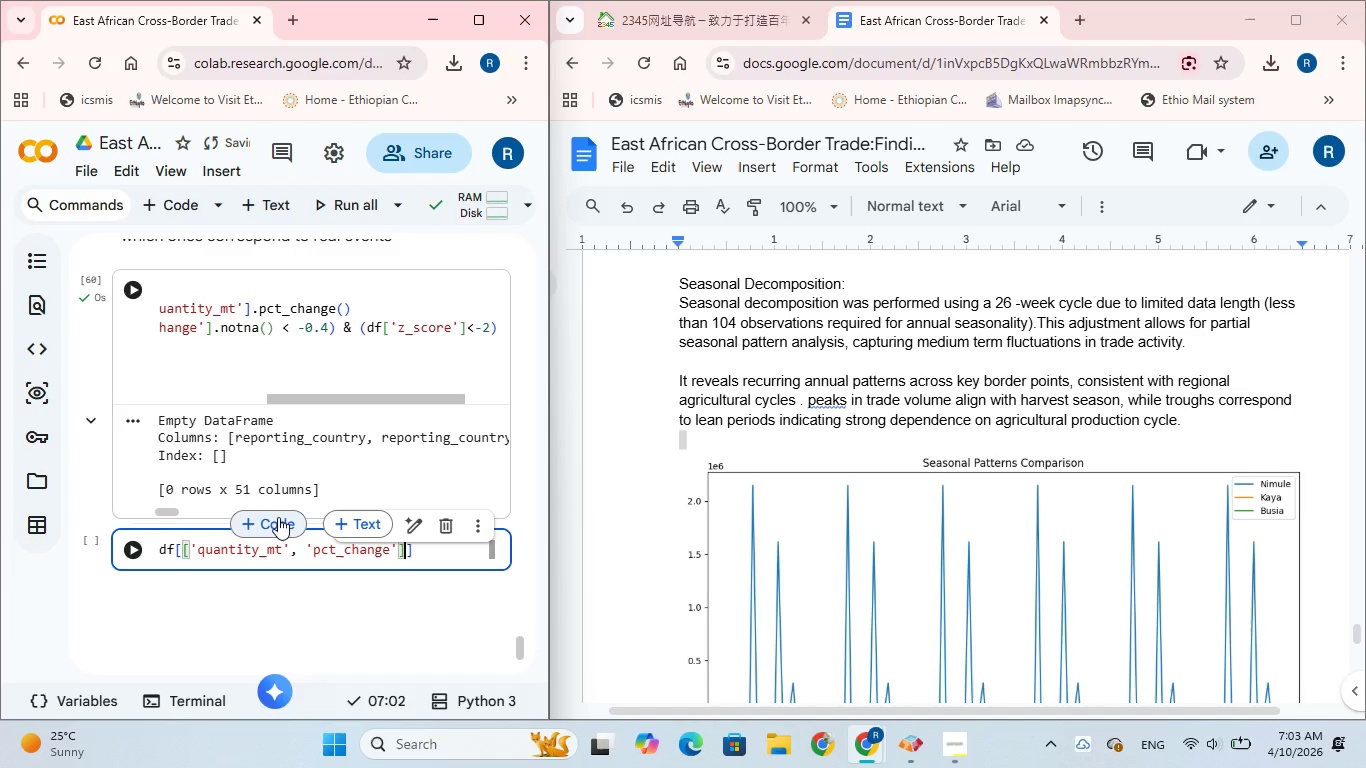 
key(ArrowRight)
 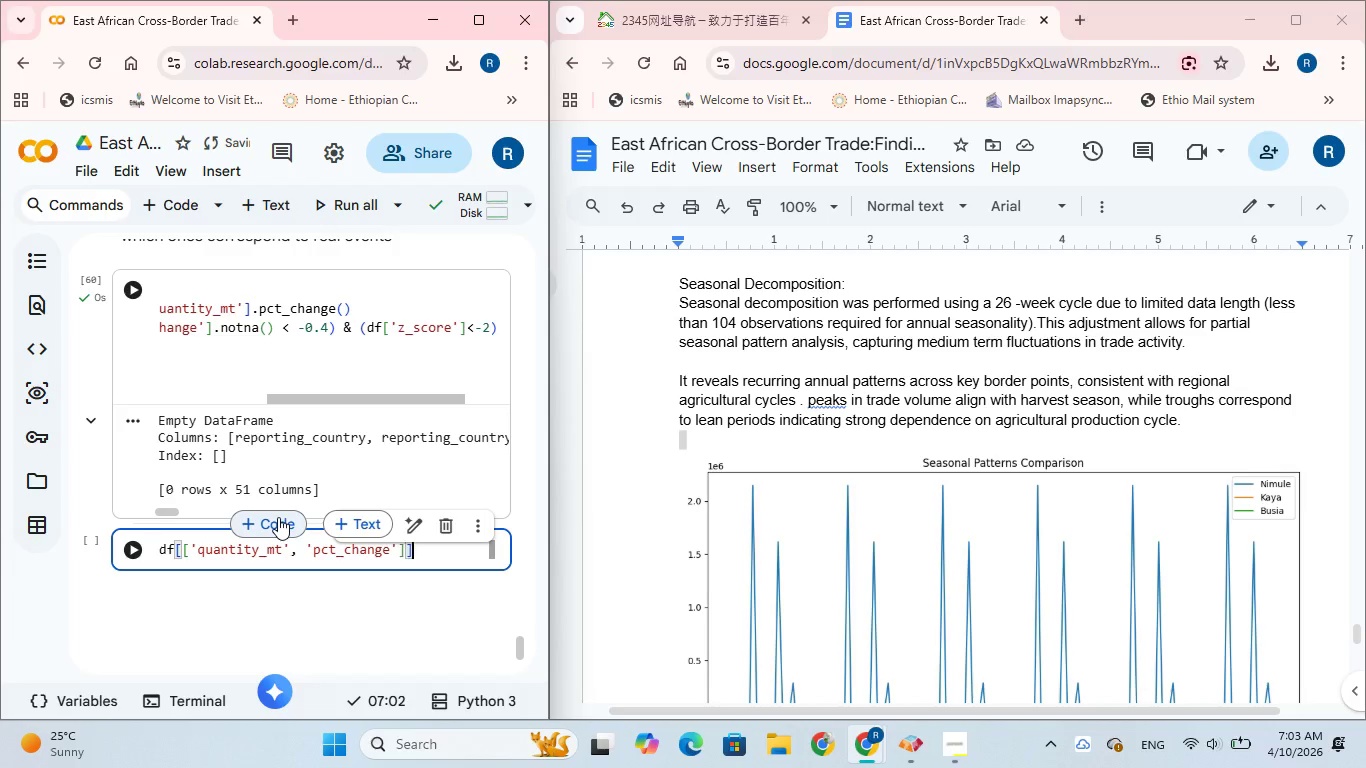 
key(ArrowRight)
 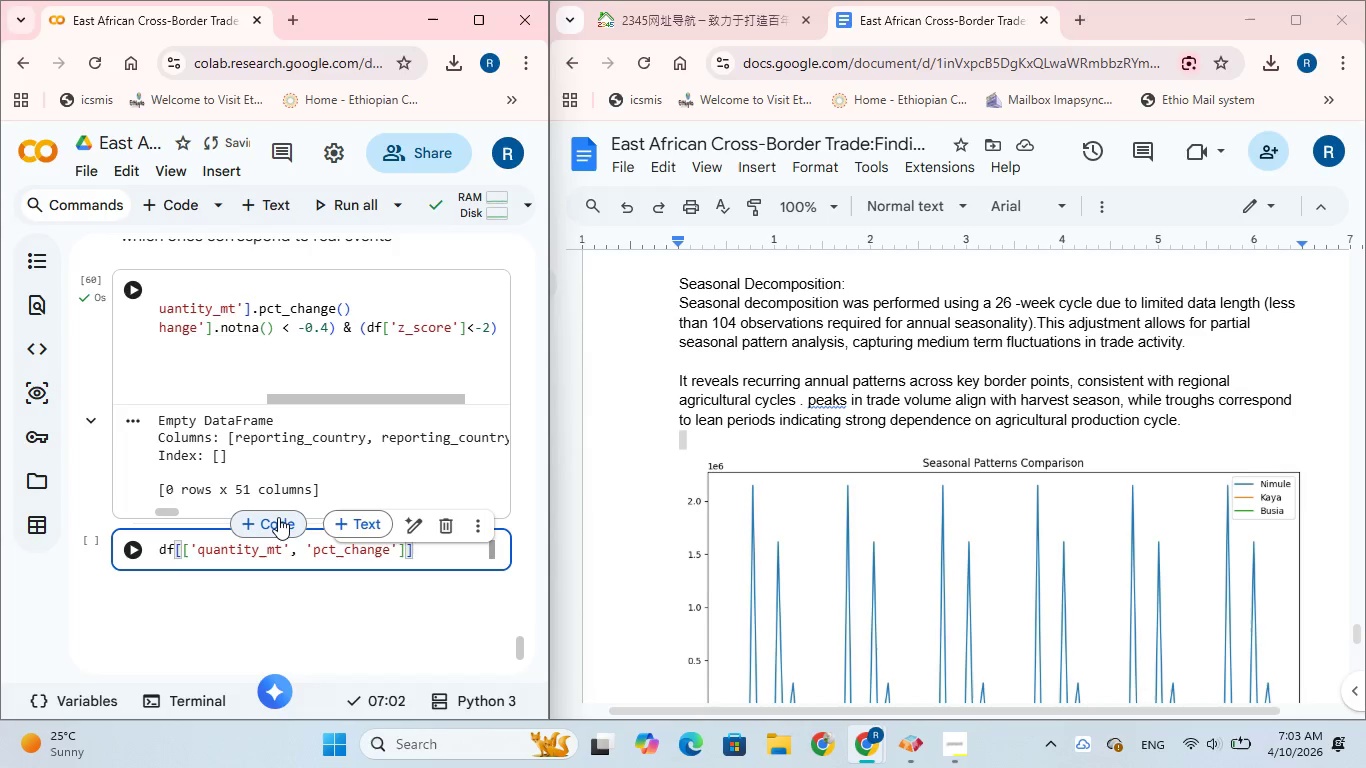 
type(.head()
 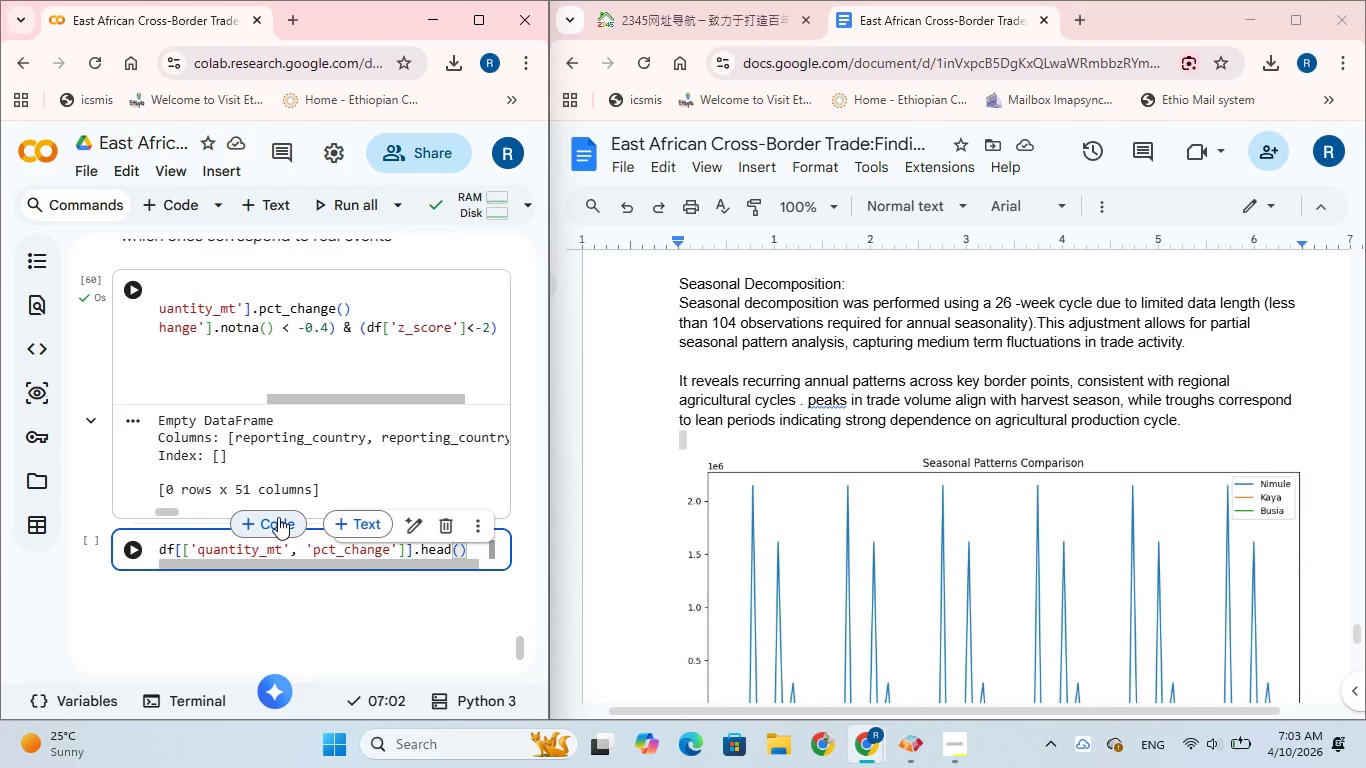 
wait(5.38)
 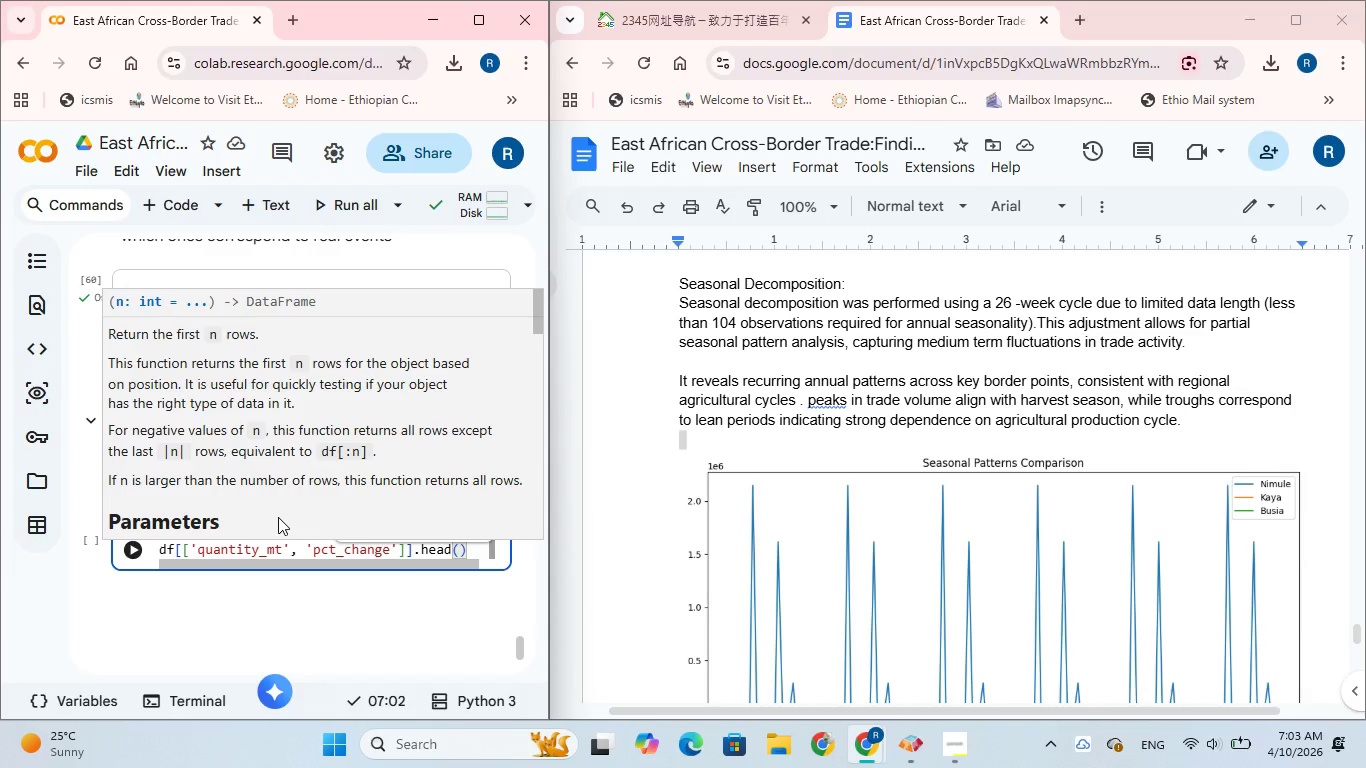 
type(10)
 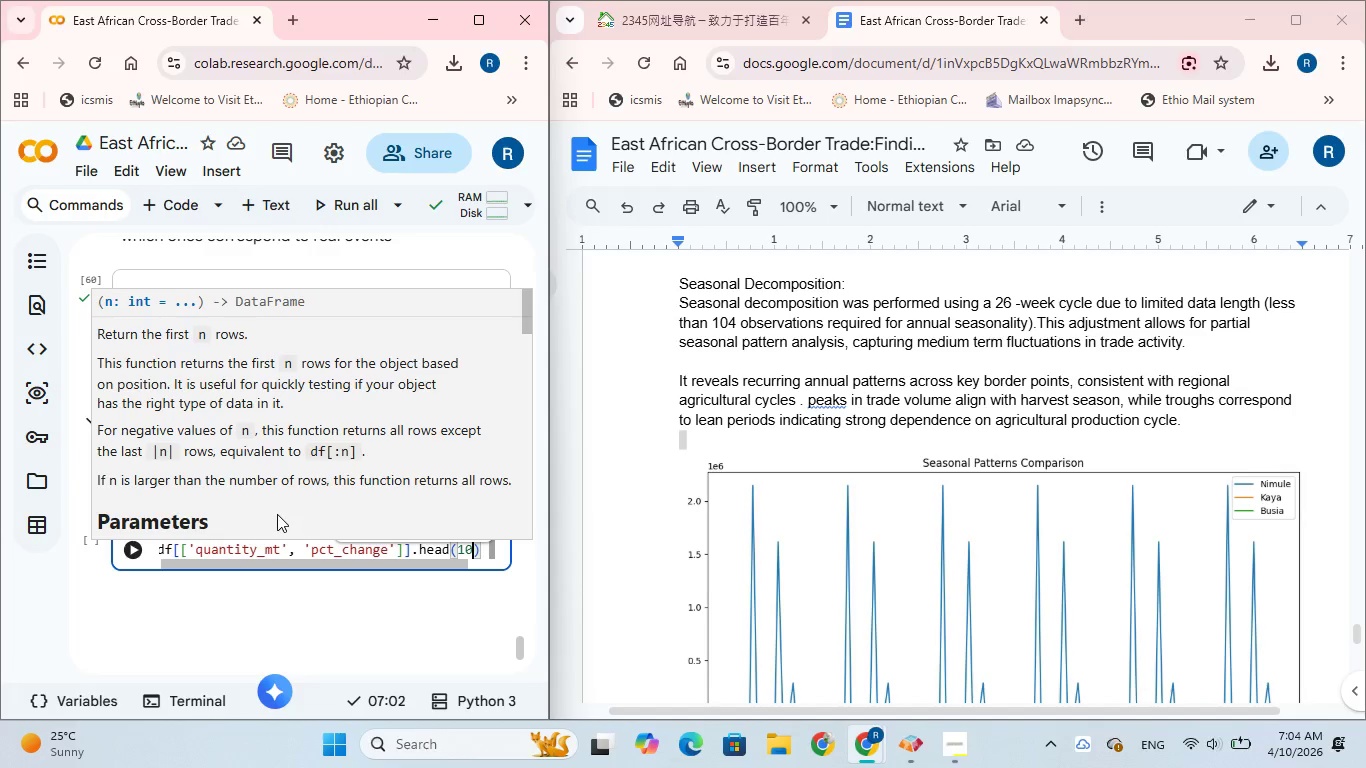 
wait(6.91)
 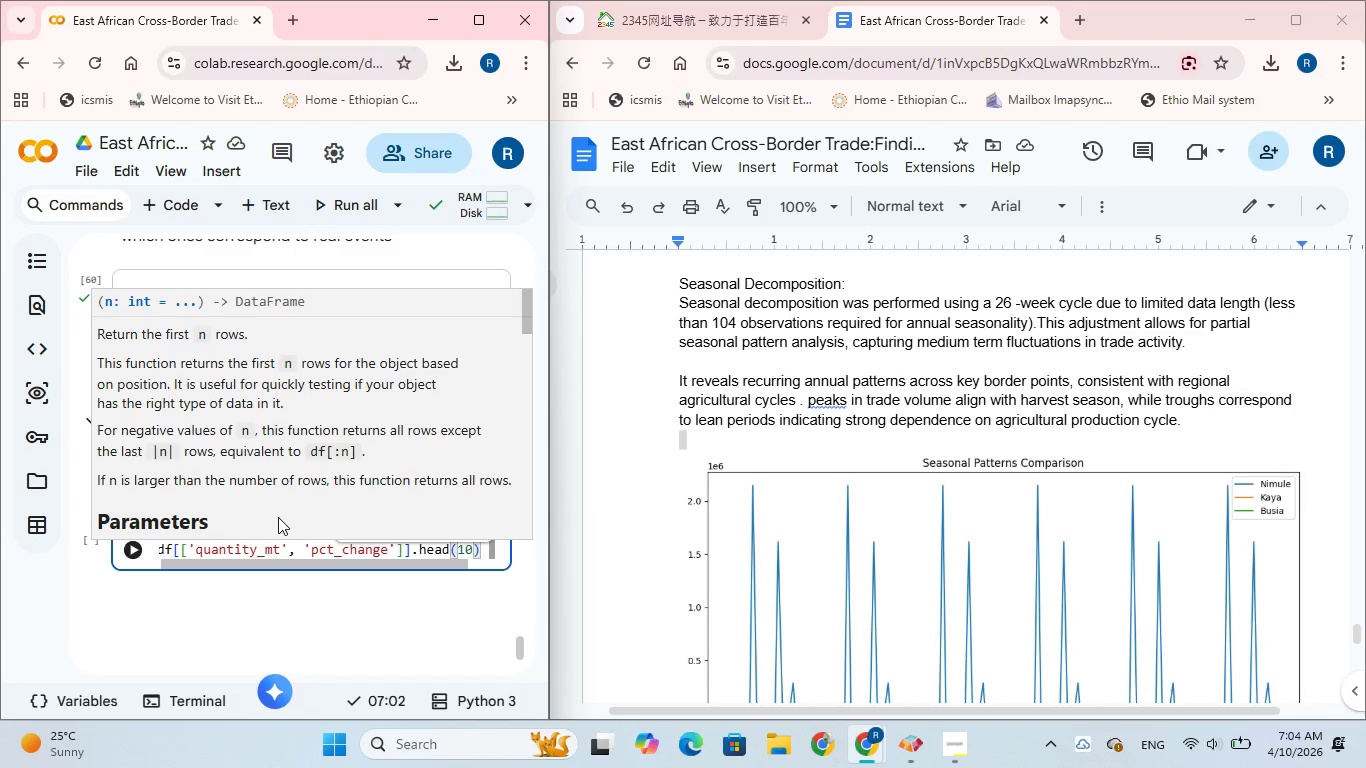 
left_click([135, 551])
 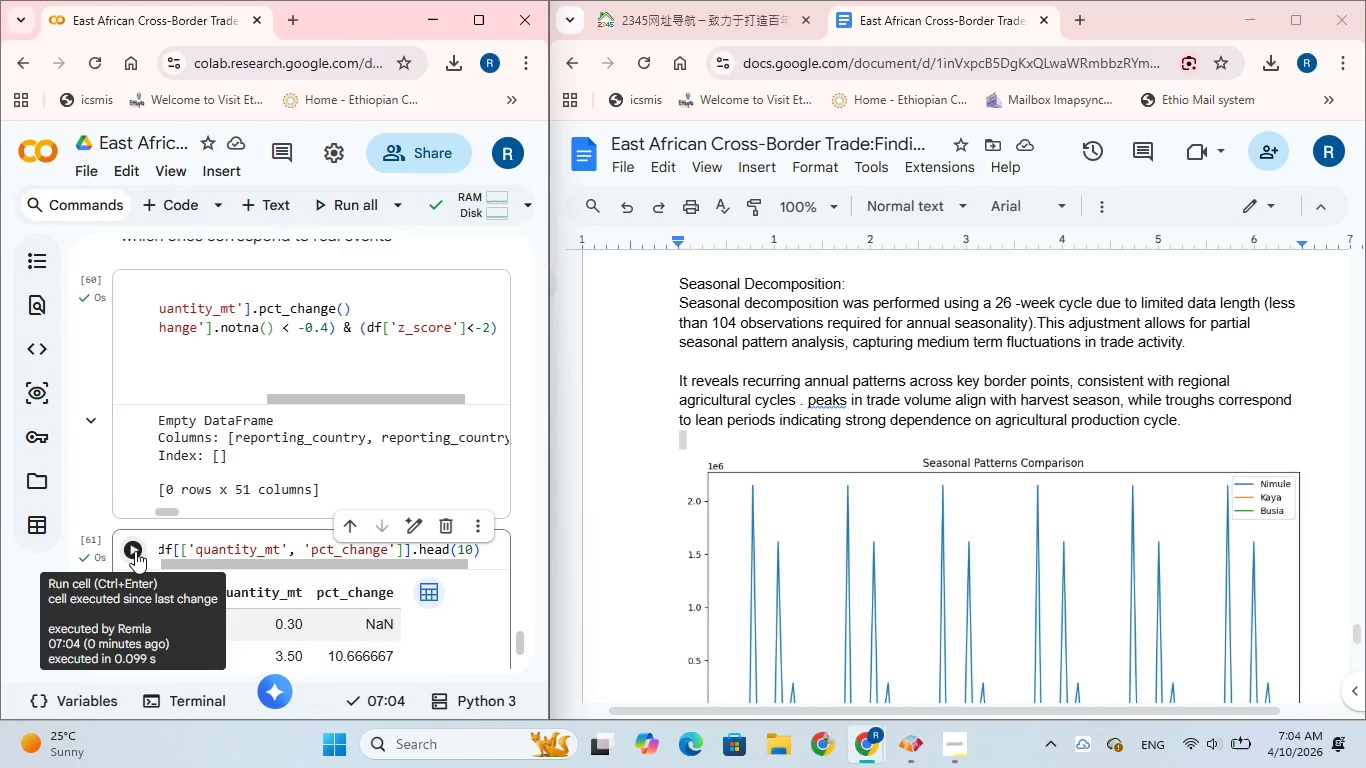 
wait(18.31)
 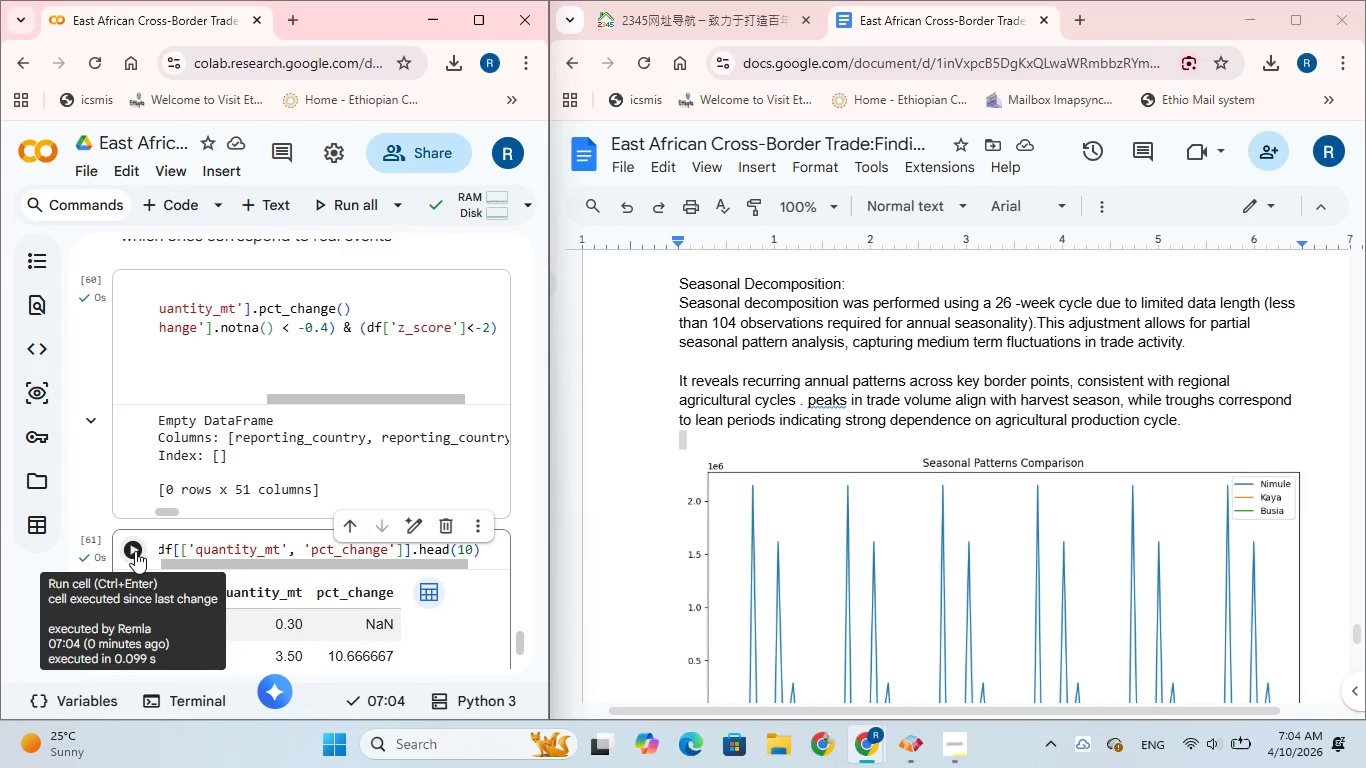 
scroll: coordinate [270, 493], scroll_direction: down, amount: 6.0
 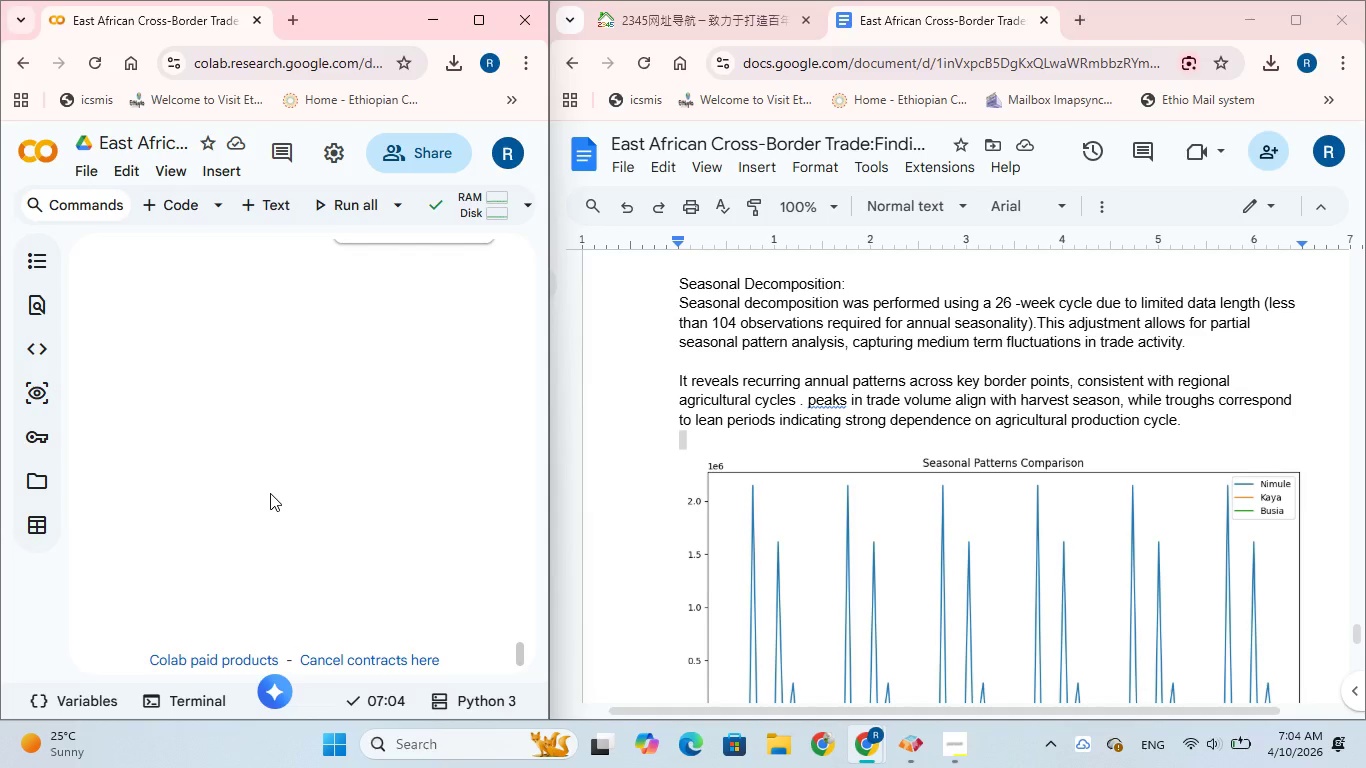 
wait(9.28)
 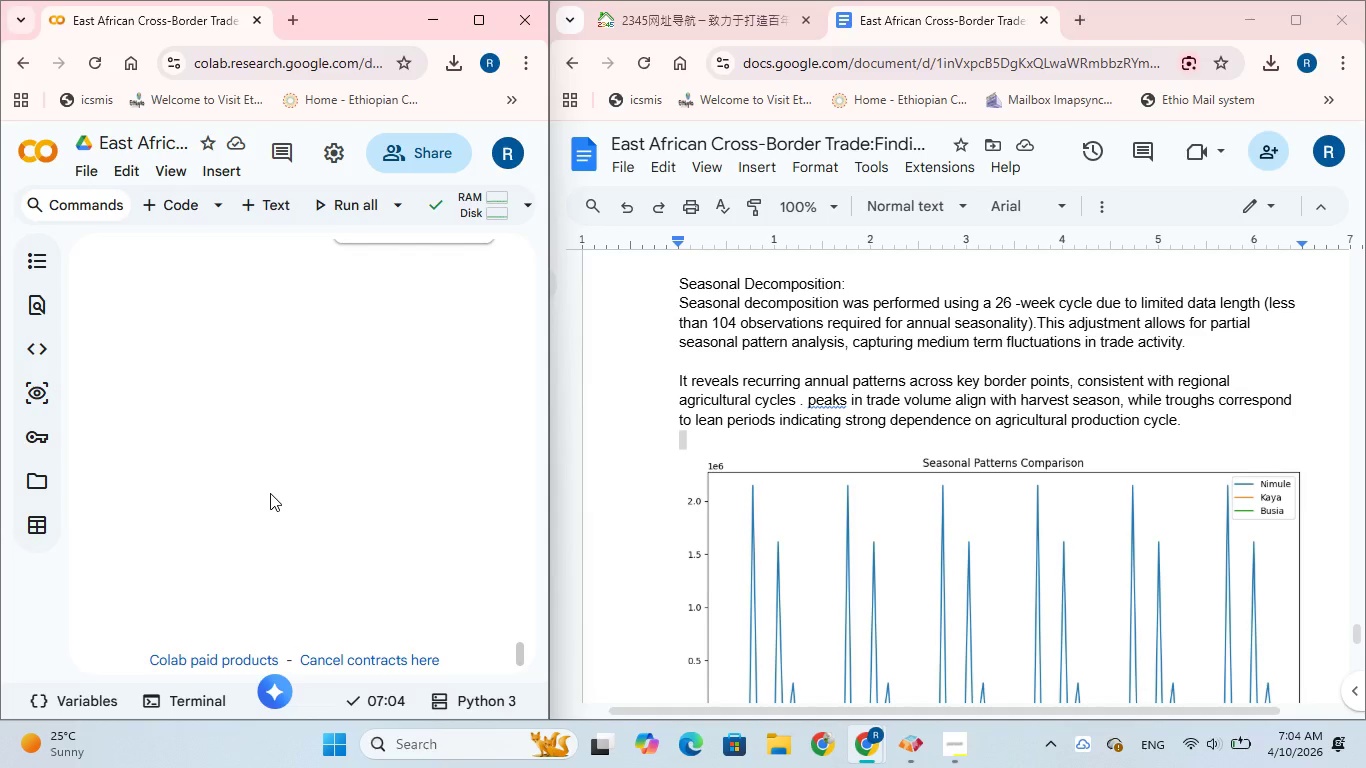 
scroll: coordinate [270, 493], scroll_direction: down, amount: 1.0
 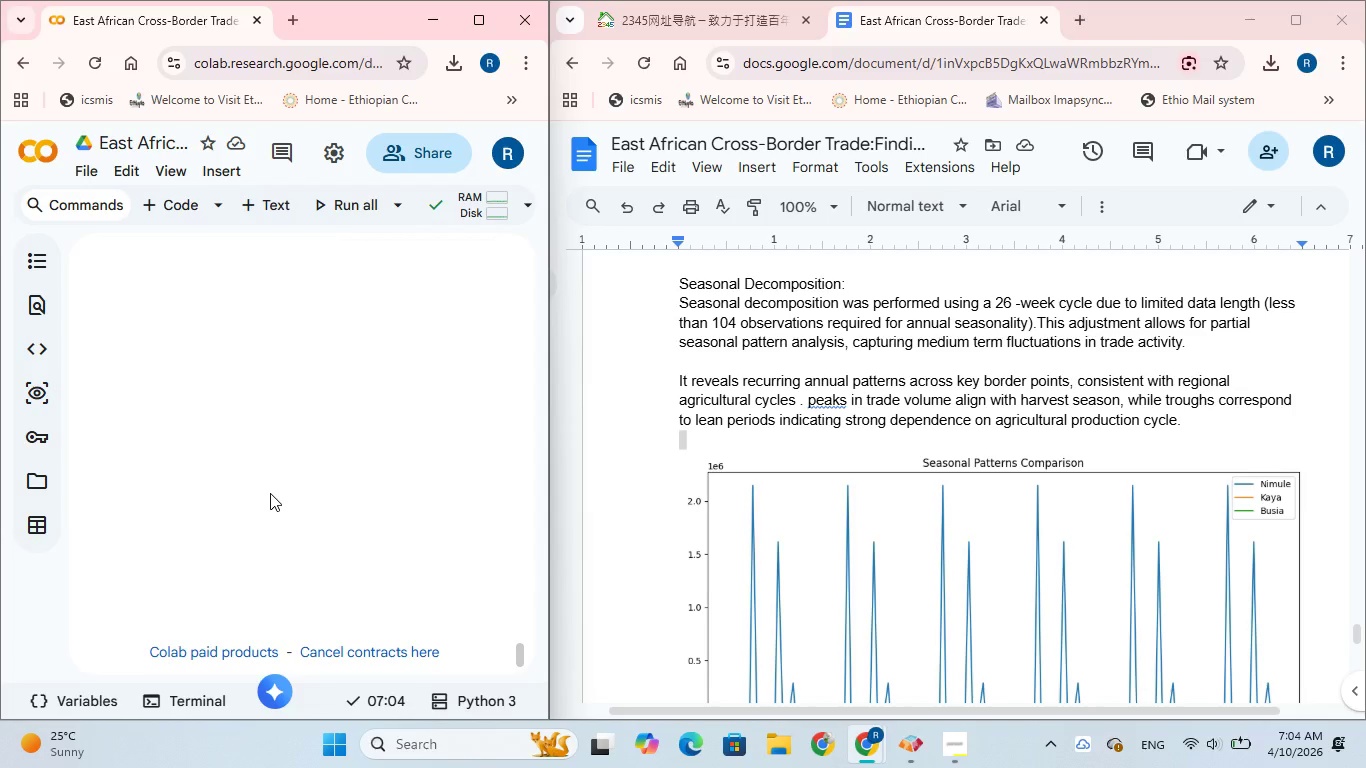 
scroll: coordinate [270, 493], scroll_direction: up, amount: 5.0
 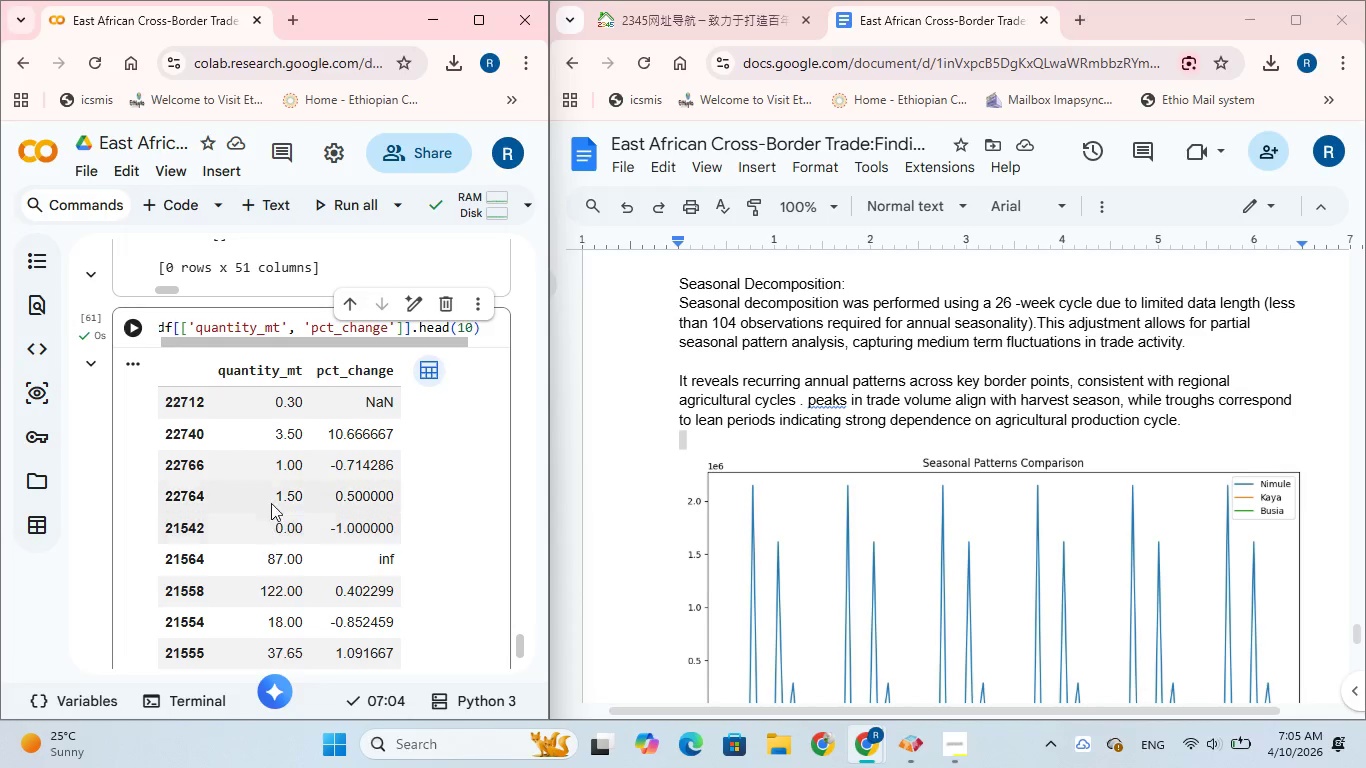 
wait(47.6)
 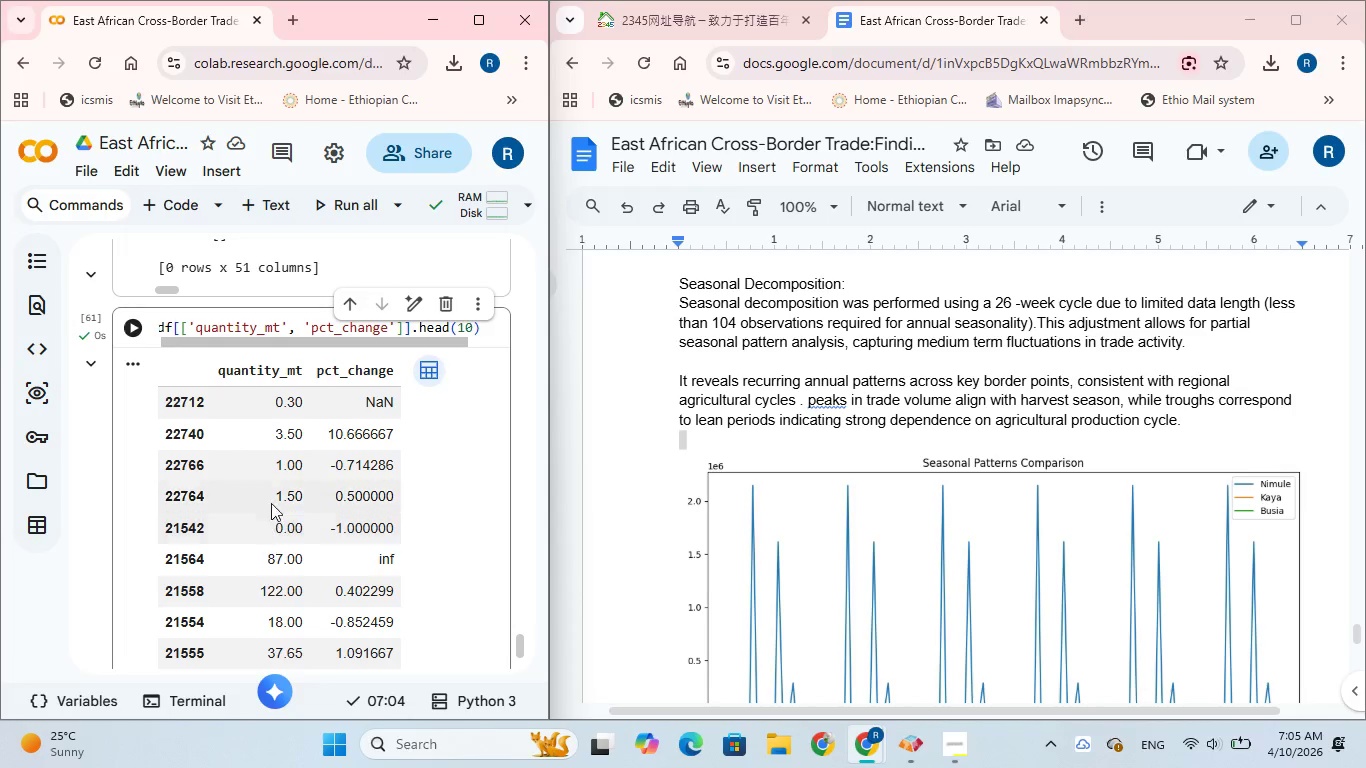 
scroll: coordinate [281, 491], scroll_direction: down, amount: 1.0
 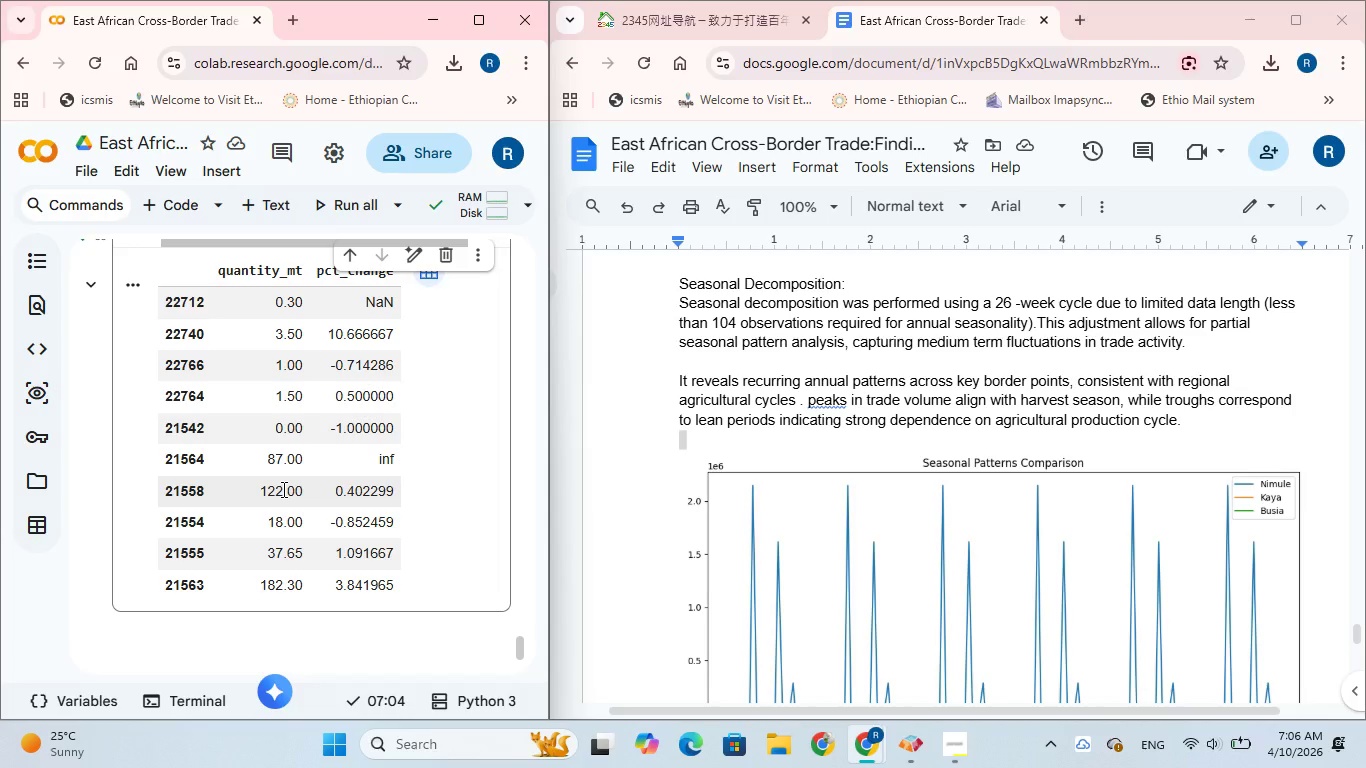 
wait(48.3)
 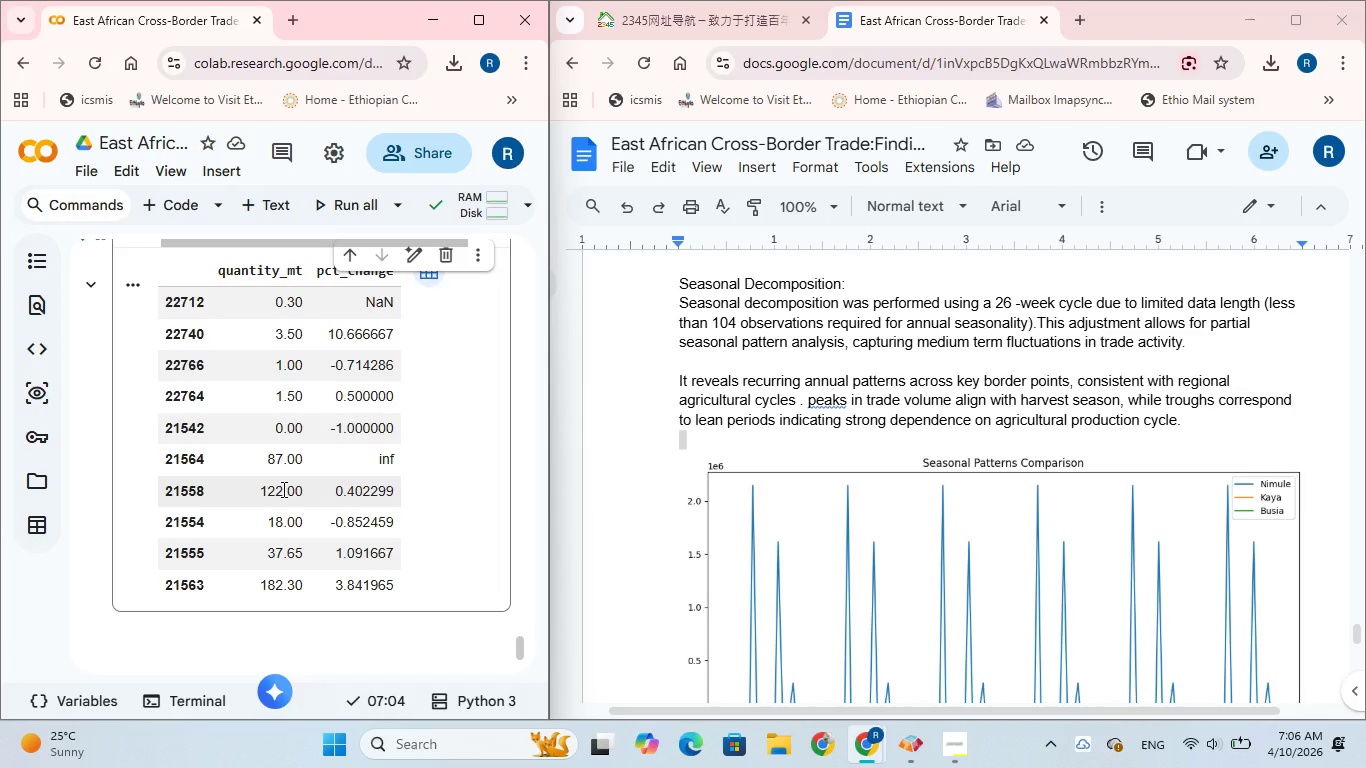 
scroll: coordinate [283, 467], scroll_direction: up, amount: 4.0
 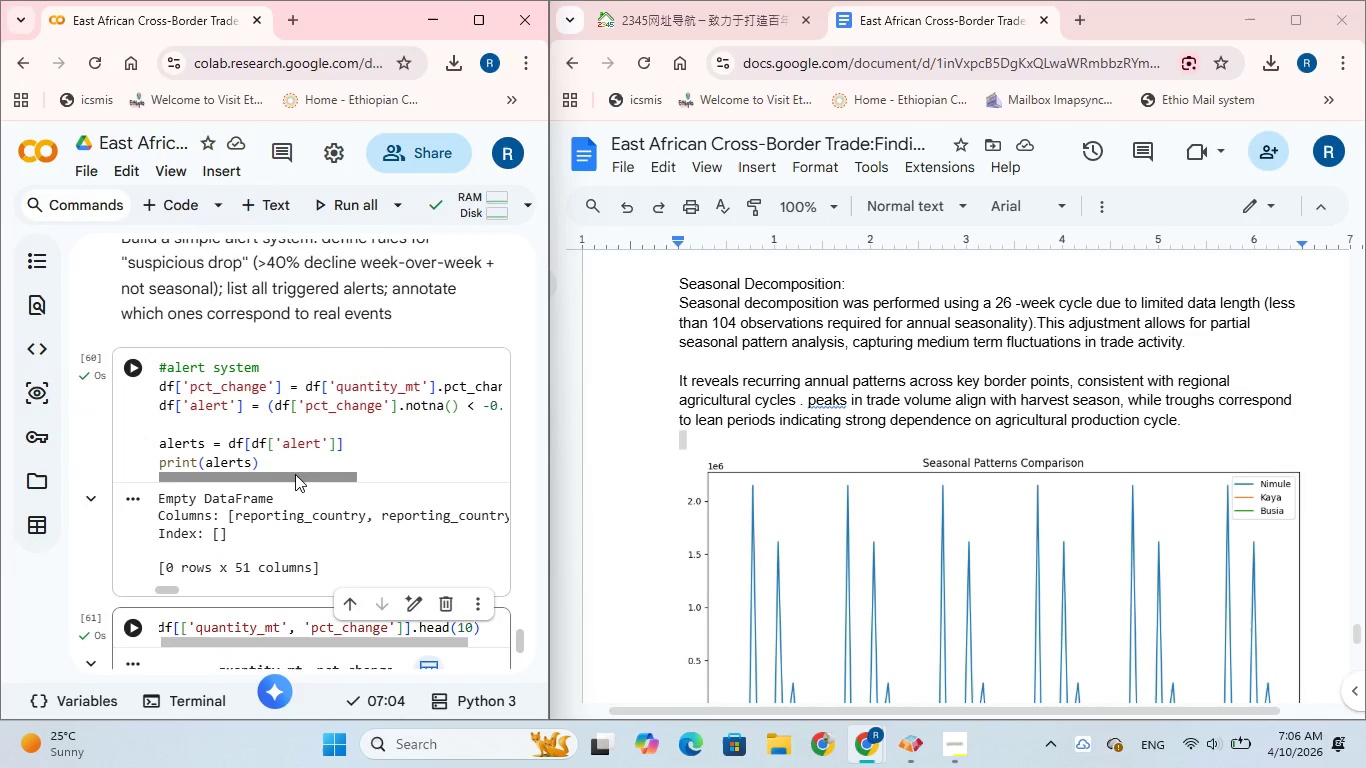 
left_click_drag(start_coordinate=[295, 474], to_coordinate=[342, 477])
 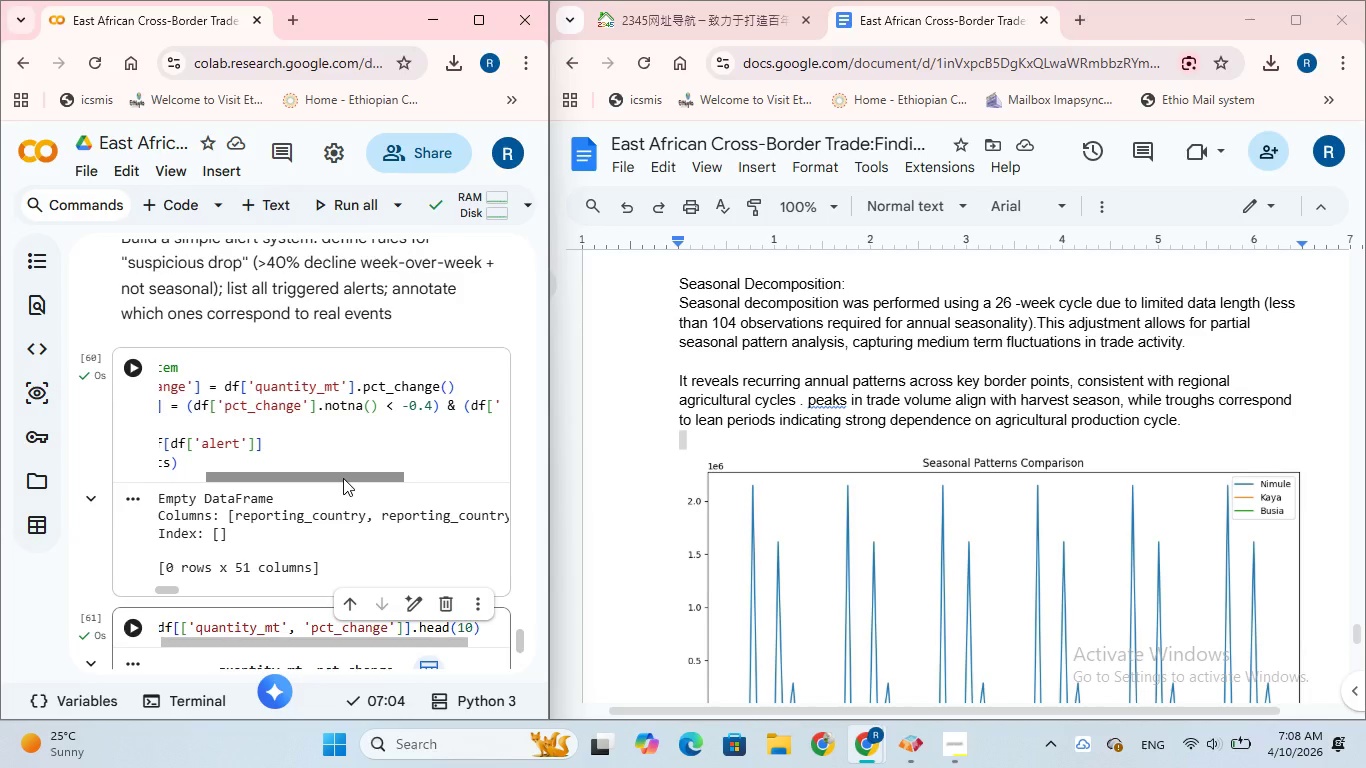 
wait(95.5)
 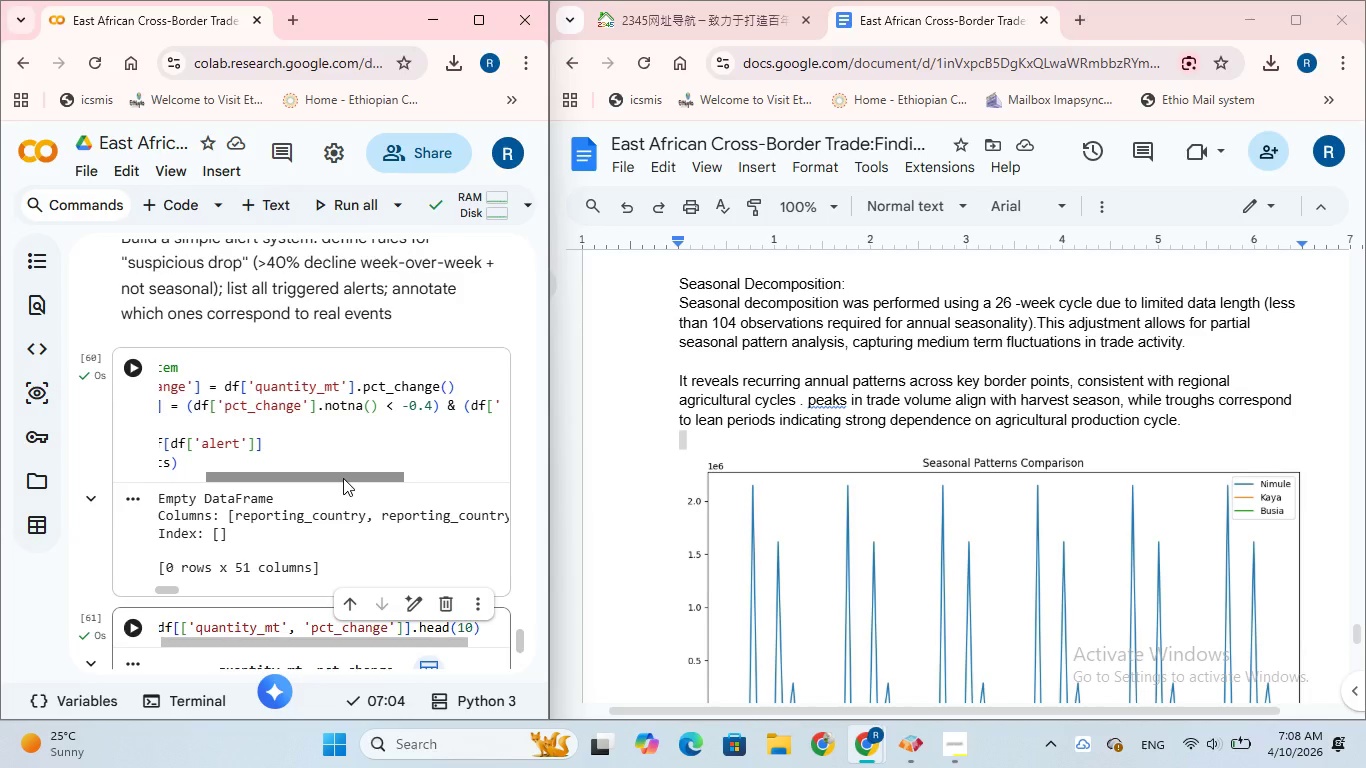 
scroll: coordinate [343, 479], scroll_direction: down, amount: 4.0
 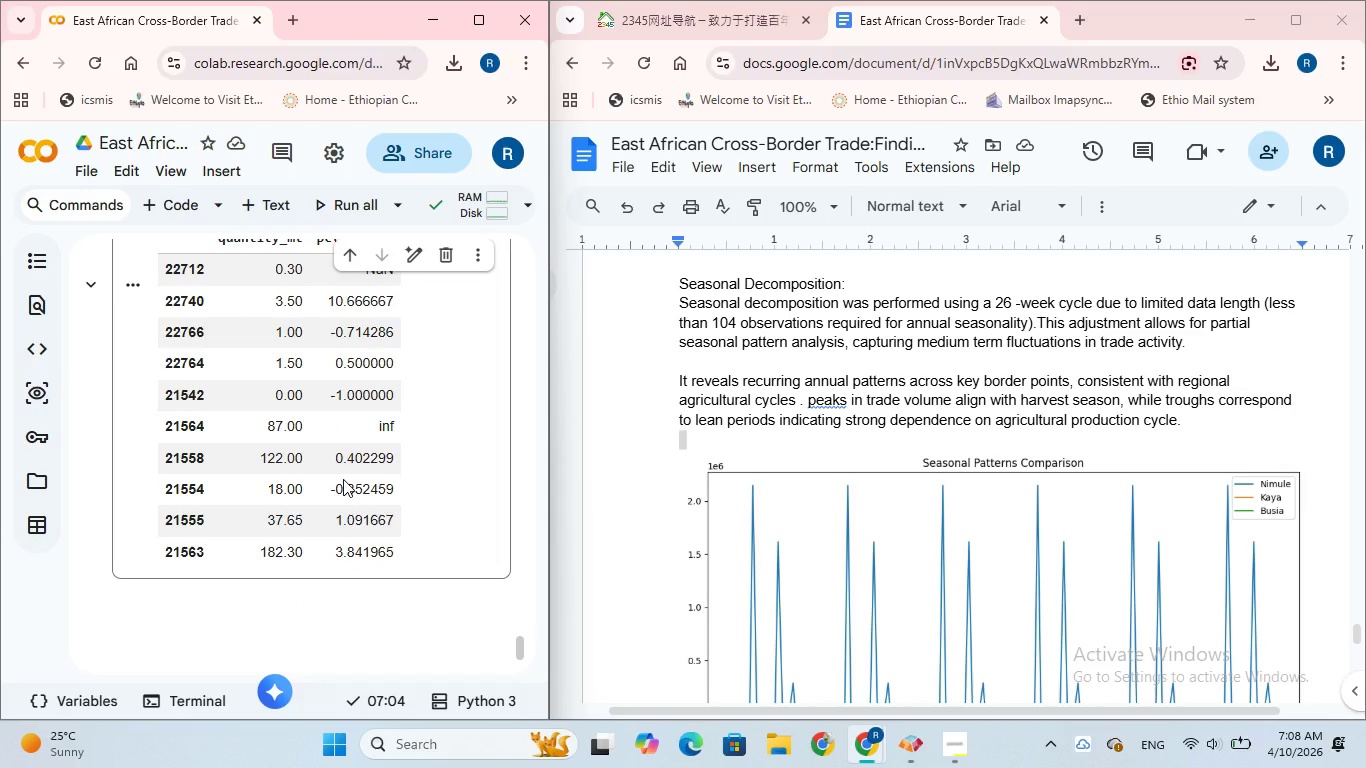 
scroll: coordinate [343, 479], scroll_direction: up, amount: 1.0
 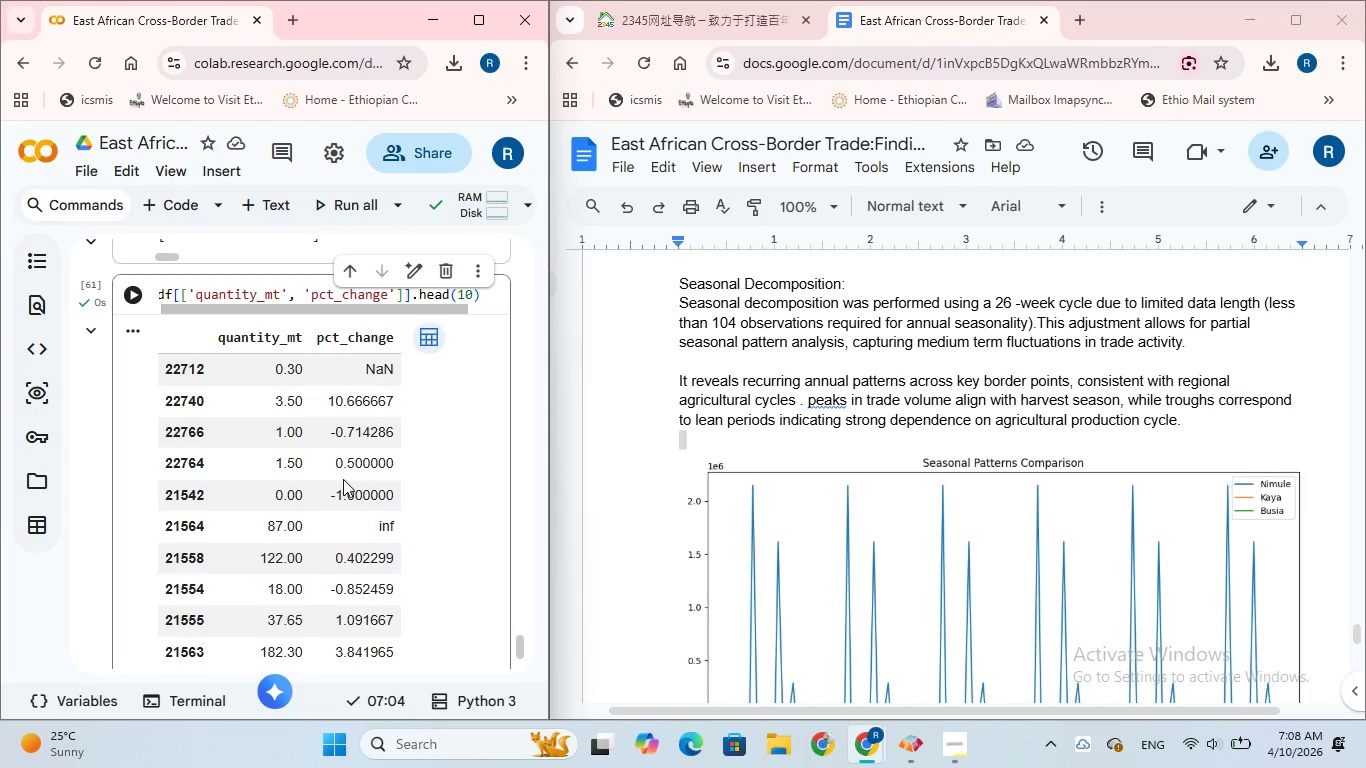 
wait(25.83)
 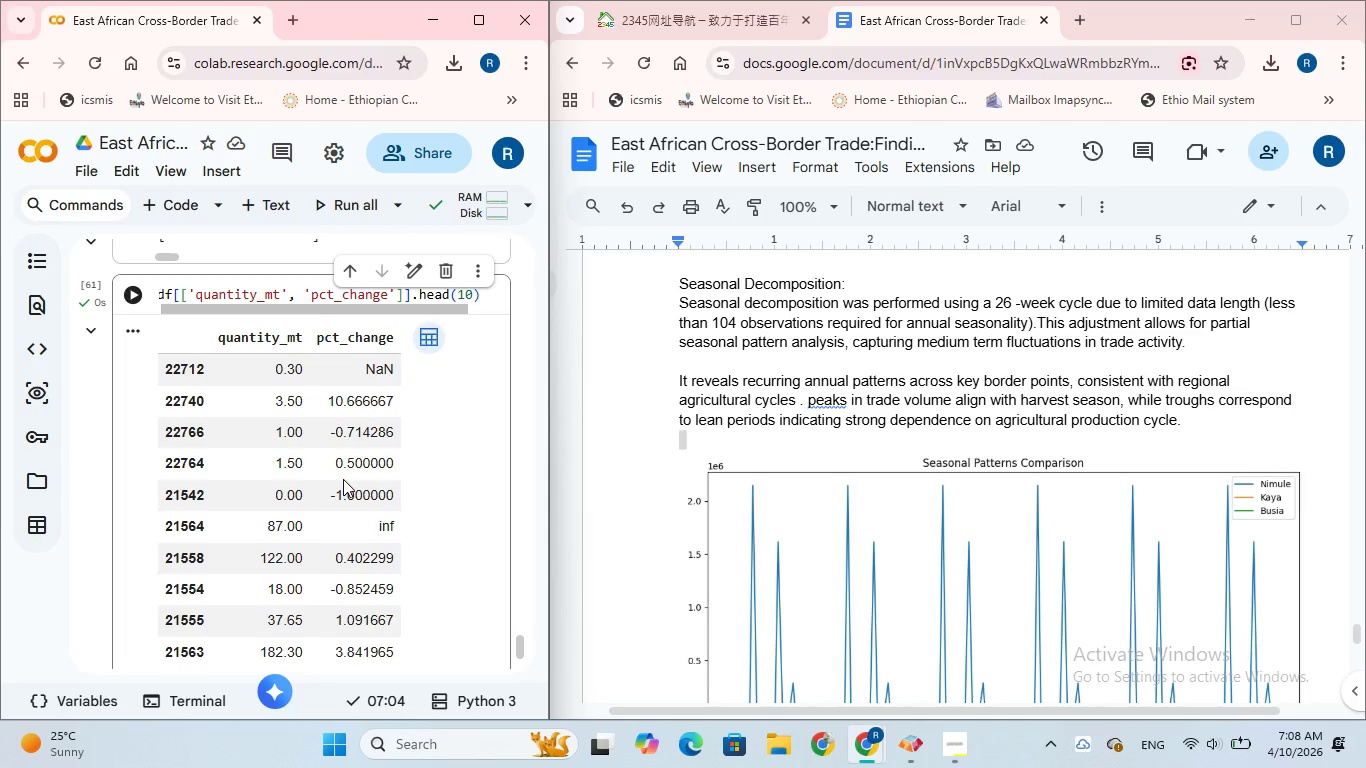 
scroll: coordinate [343, 479], scroll_direction: down, amount: 1.0
 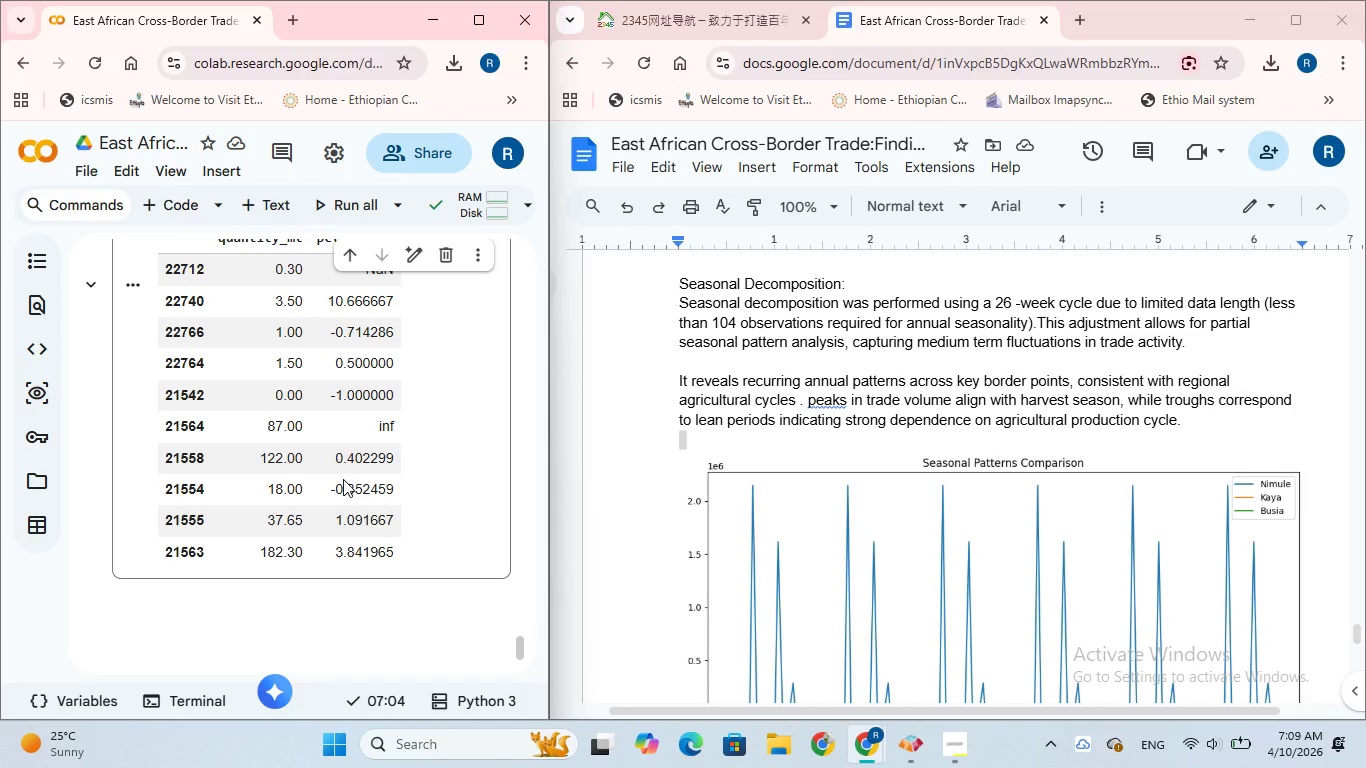 
wait(48.35)
 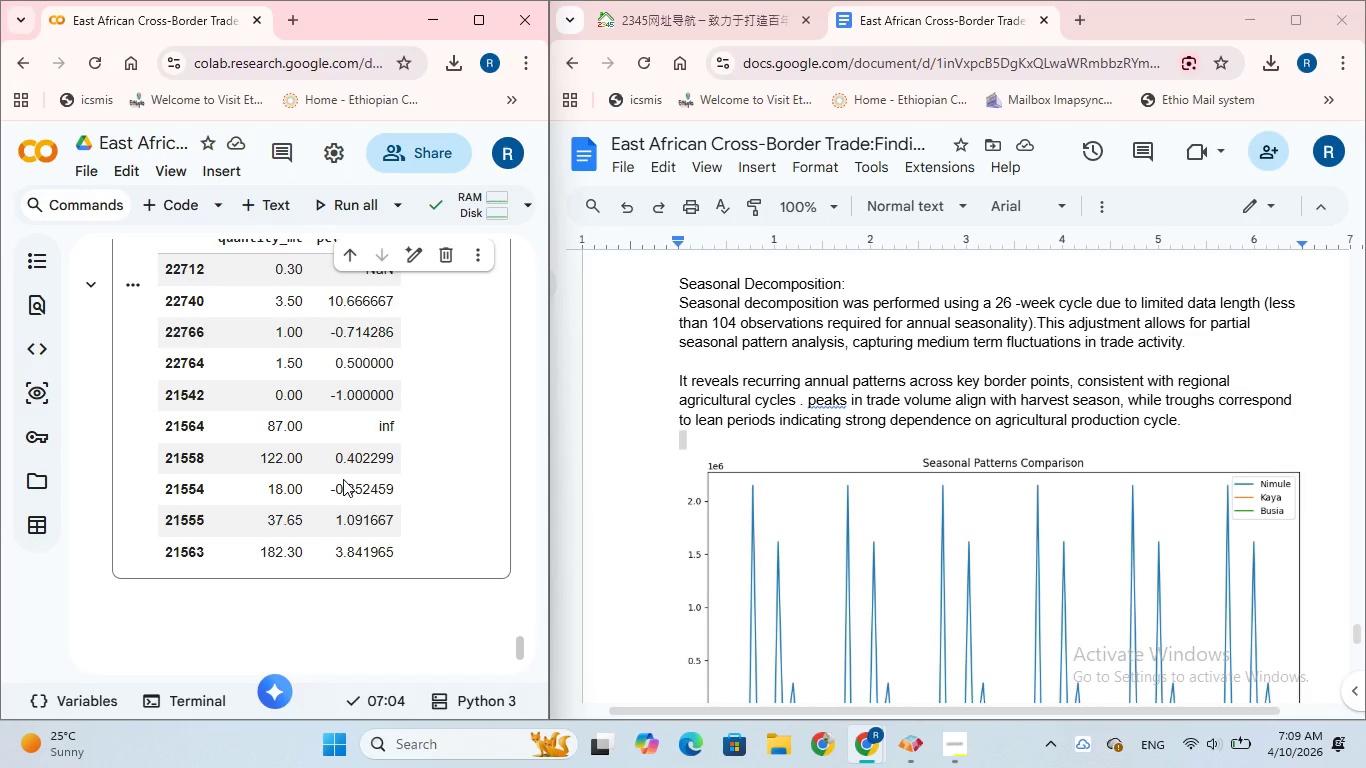 
scroll: coordinate [343, 479], scroll_direction: down, amount: 1.0
 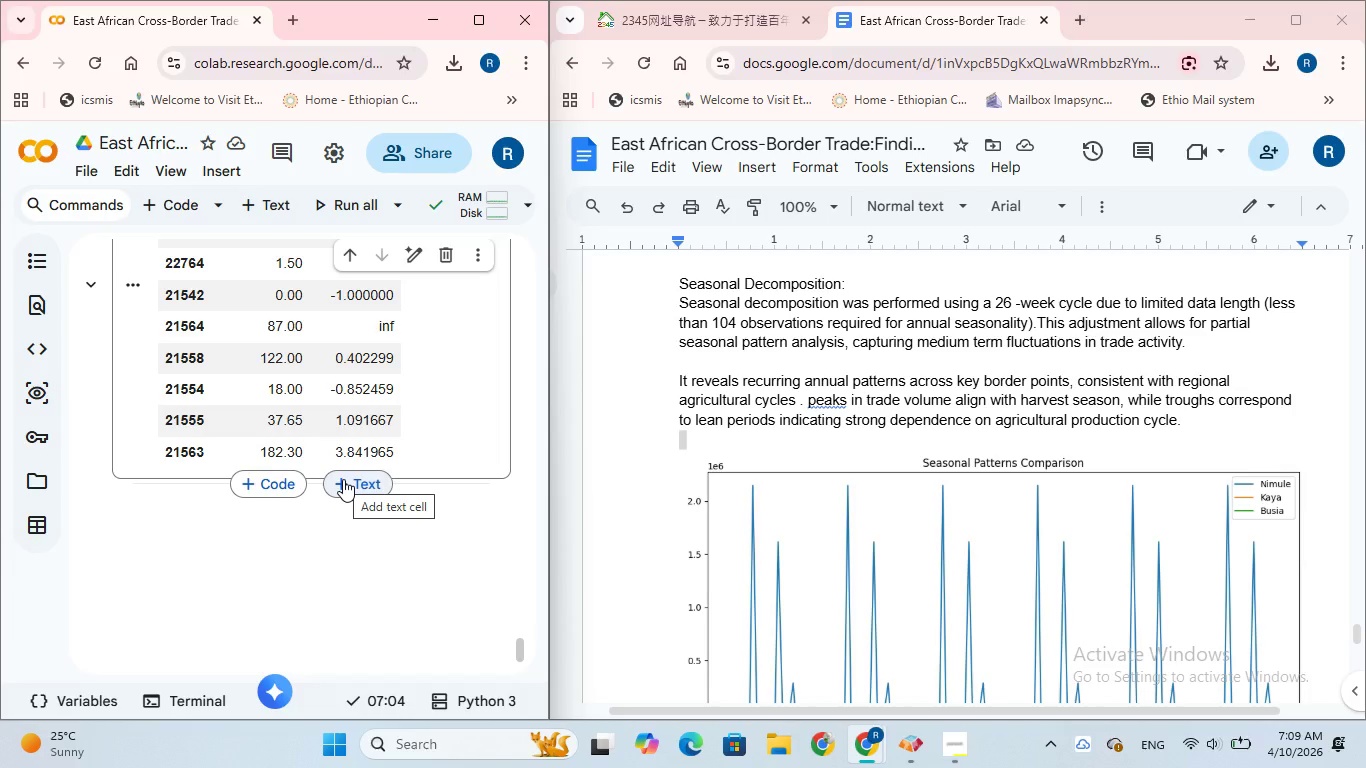 
scroll: coordinate [342, 472], scroll_direction: up, amount: 5.0
 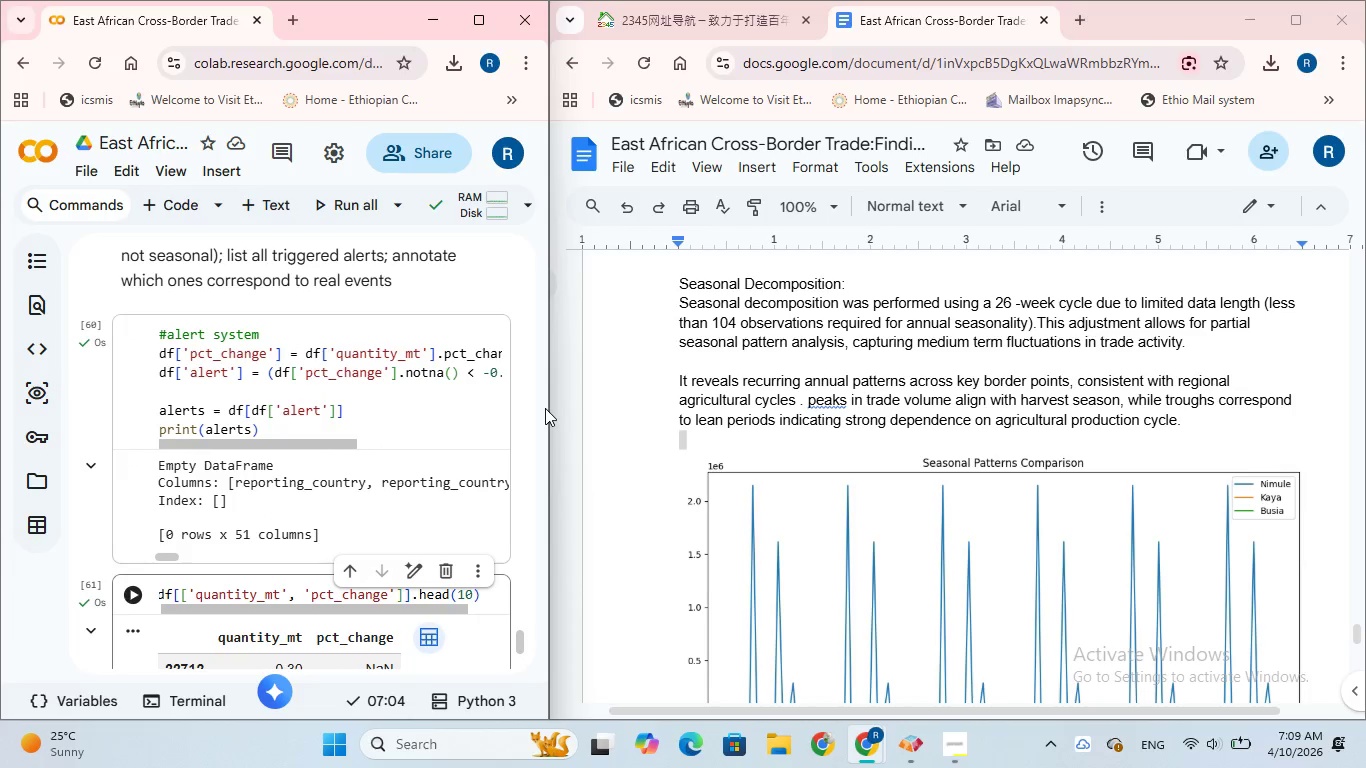 
left_click_drag(start_coordinate=[552, 418], to_coordinate=[769, 462])
 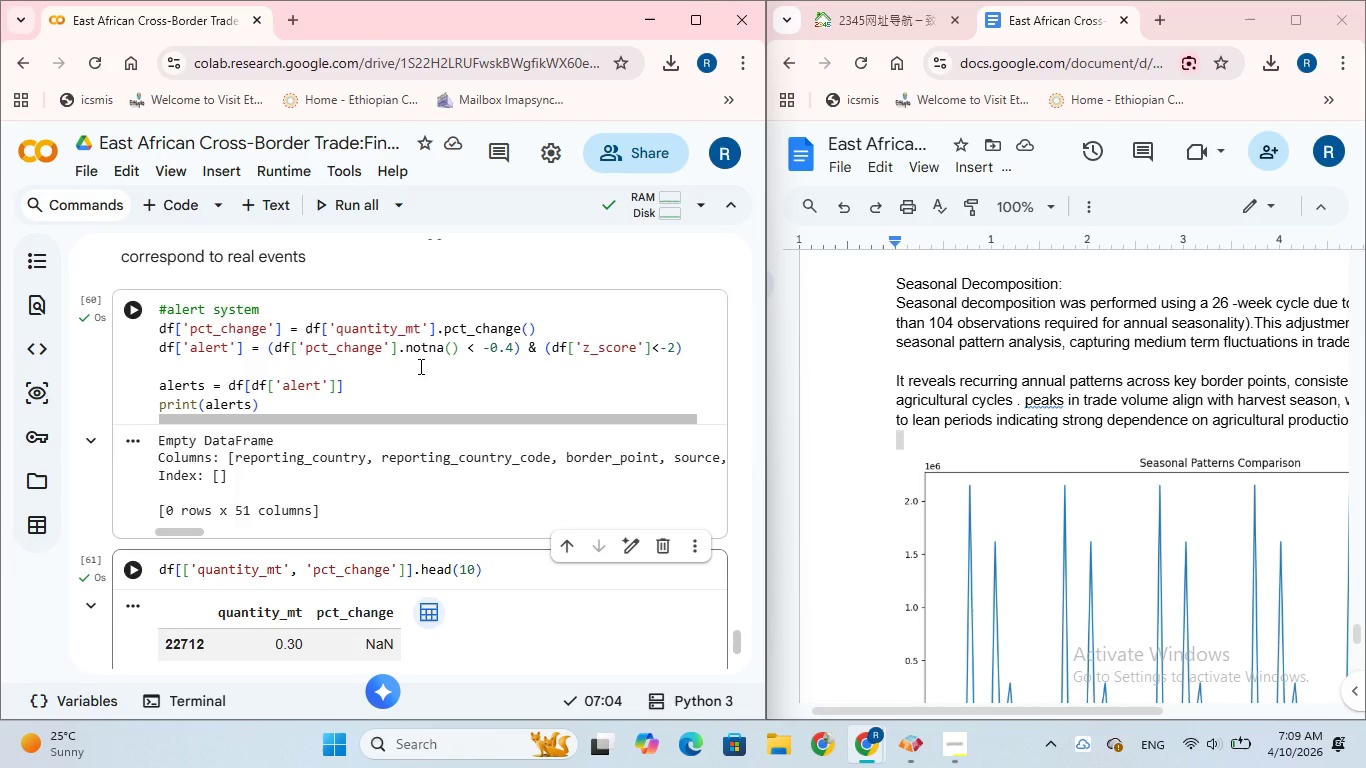 
wait(23.81)
 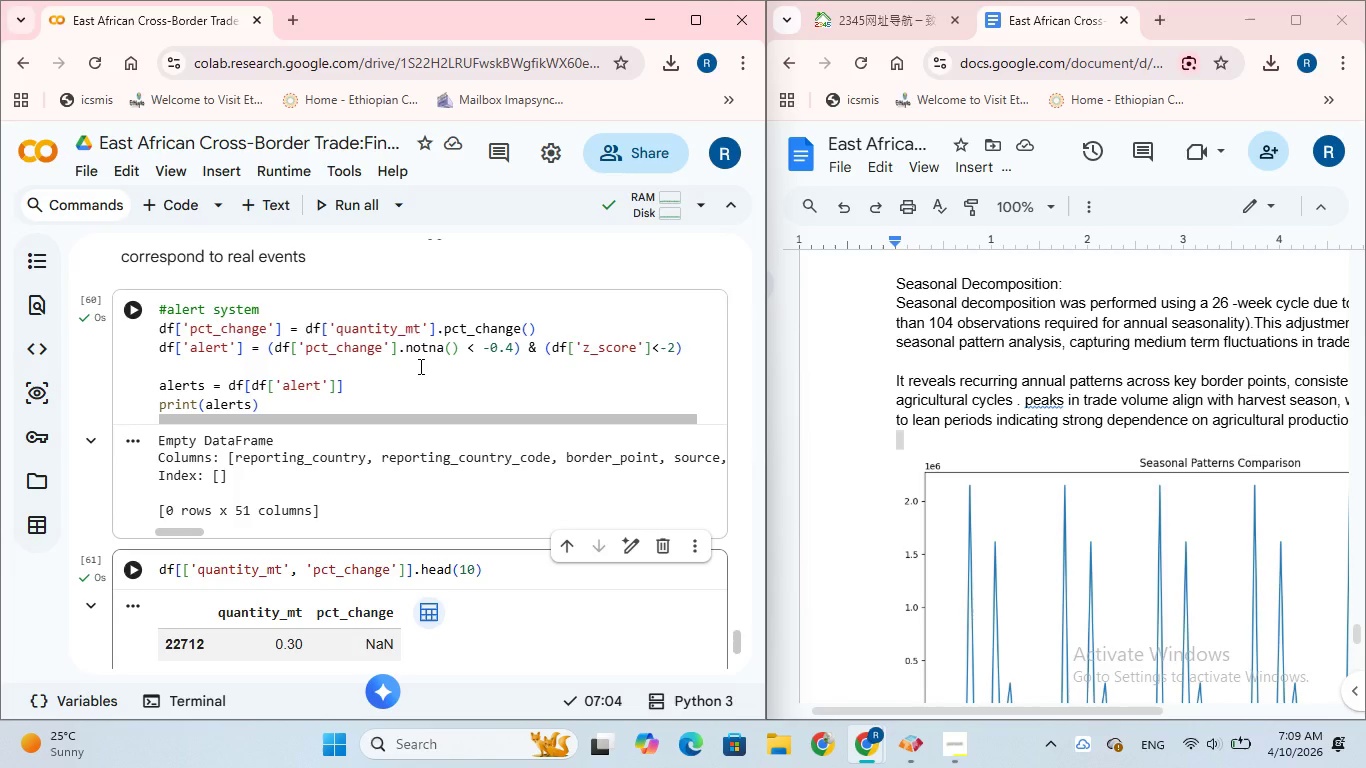 
left_click([466, 353])
 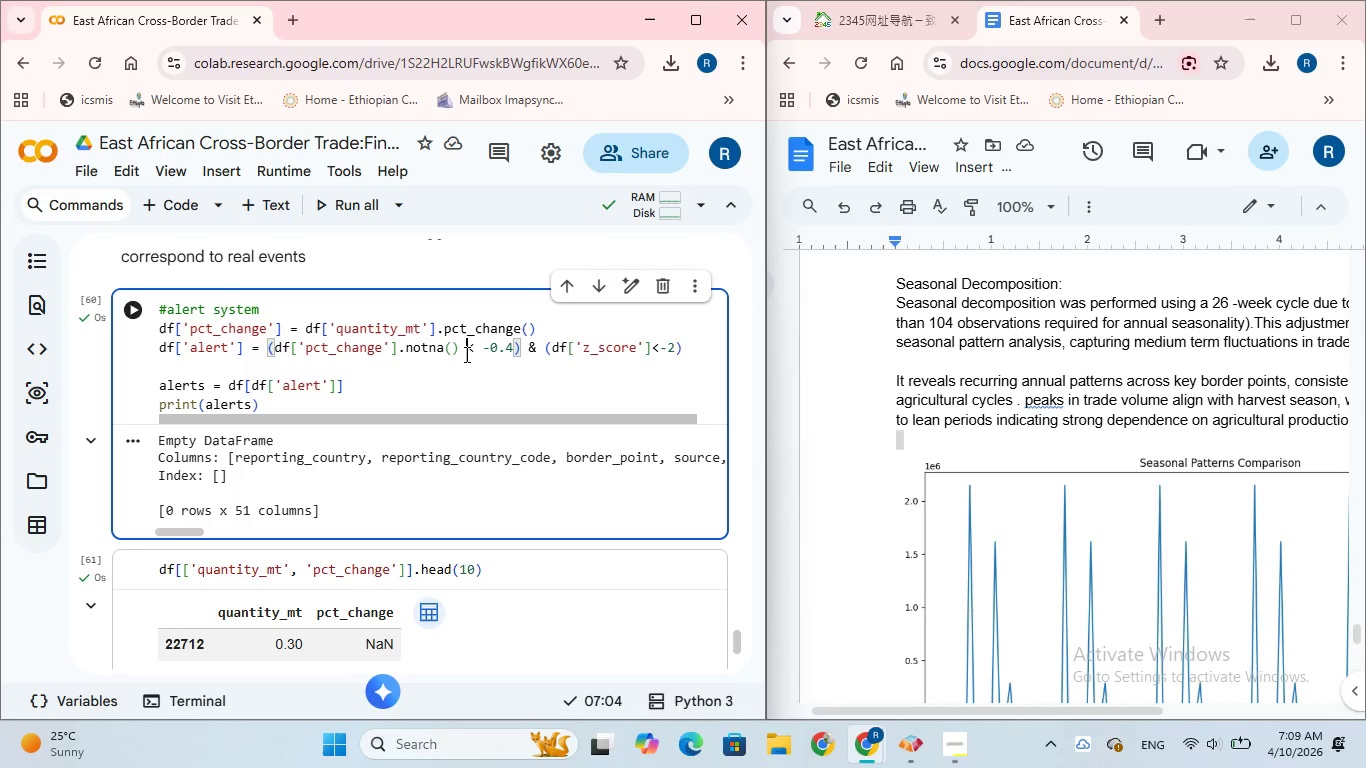 
key(Backspace)
 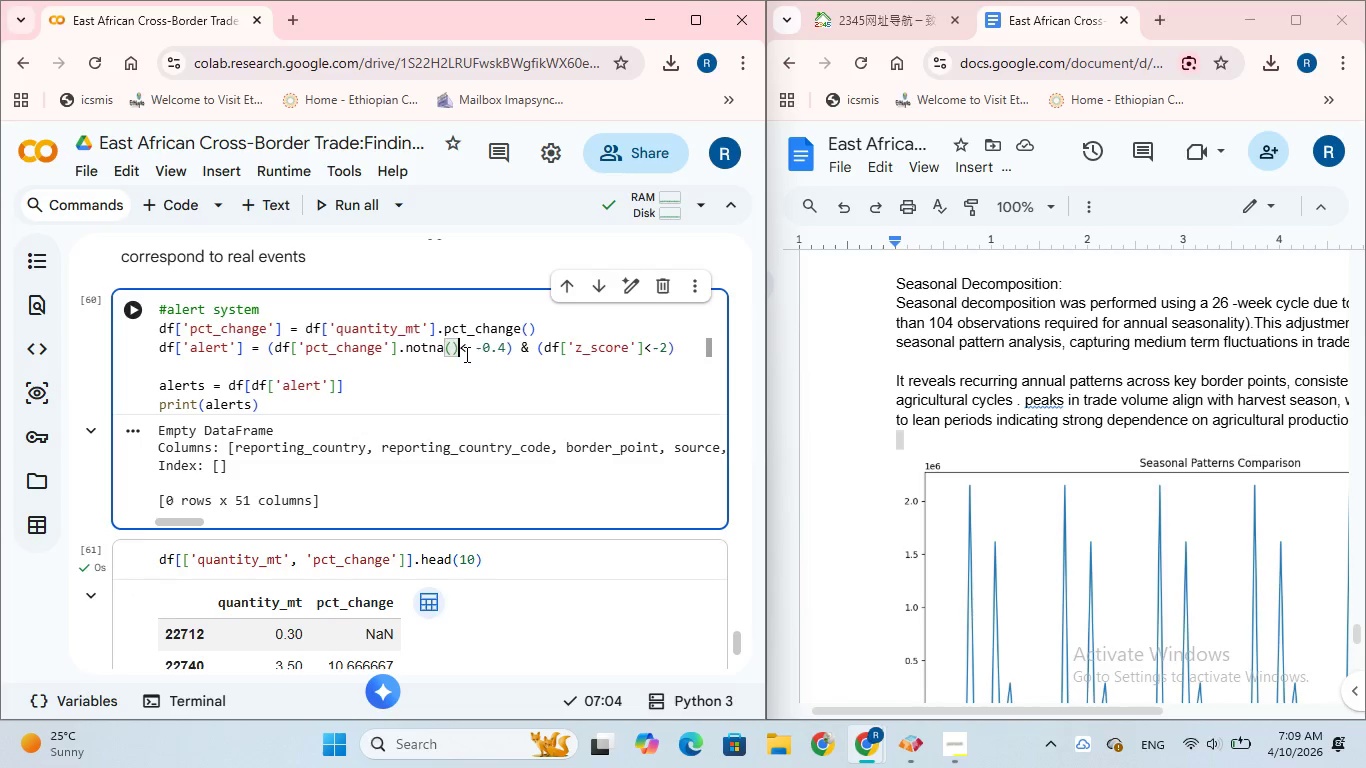 
key(Backspace)
 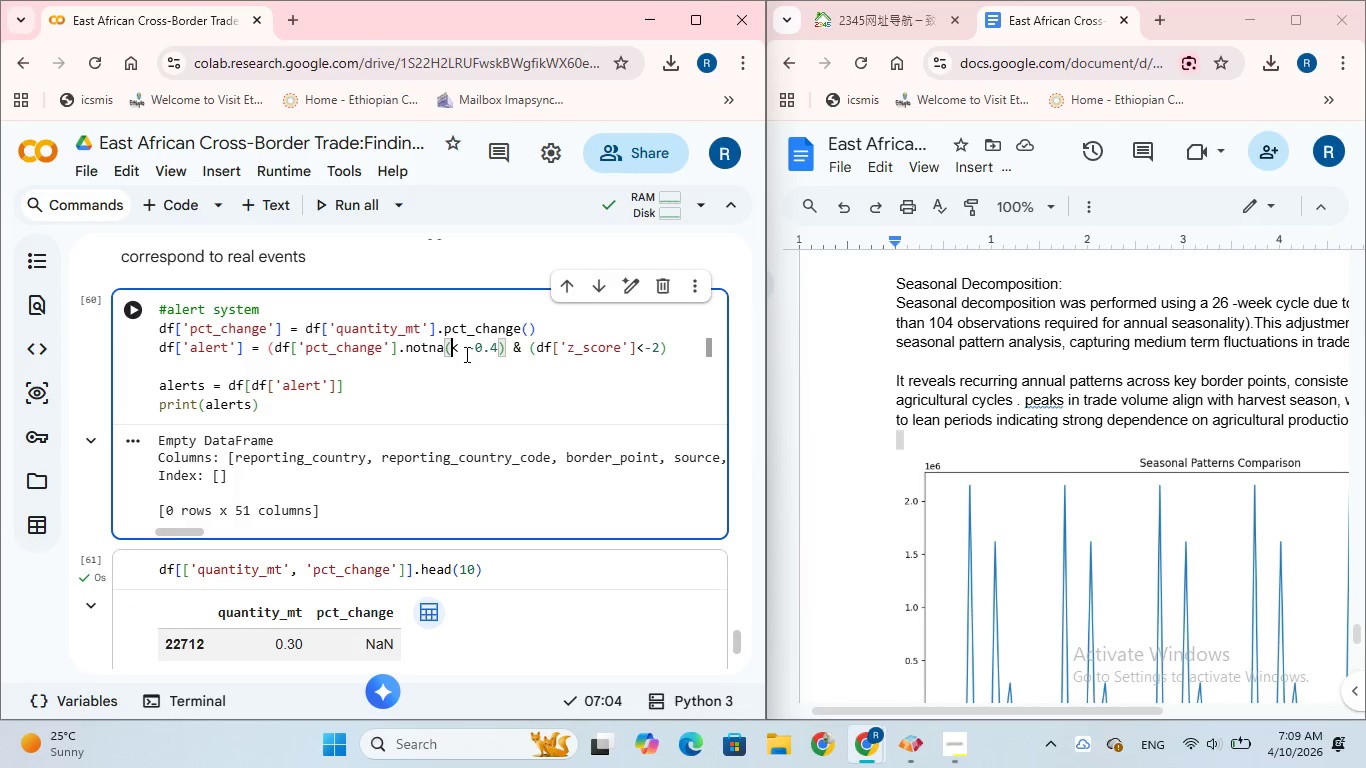 
key(Backspace)
 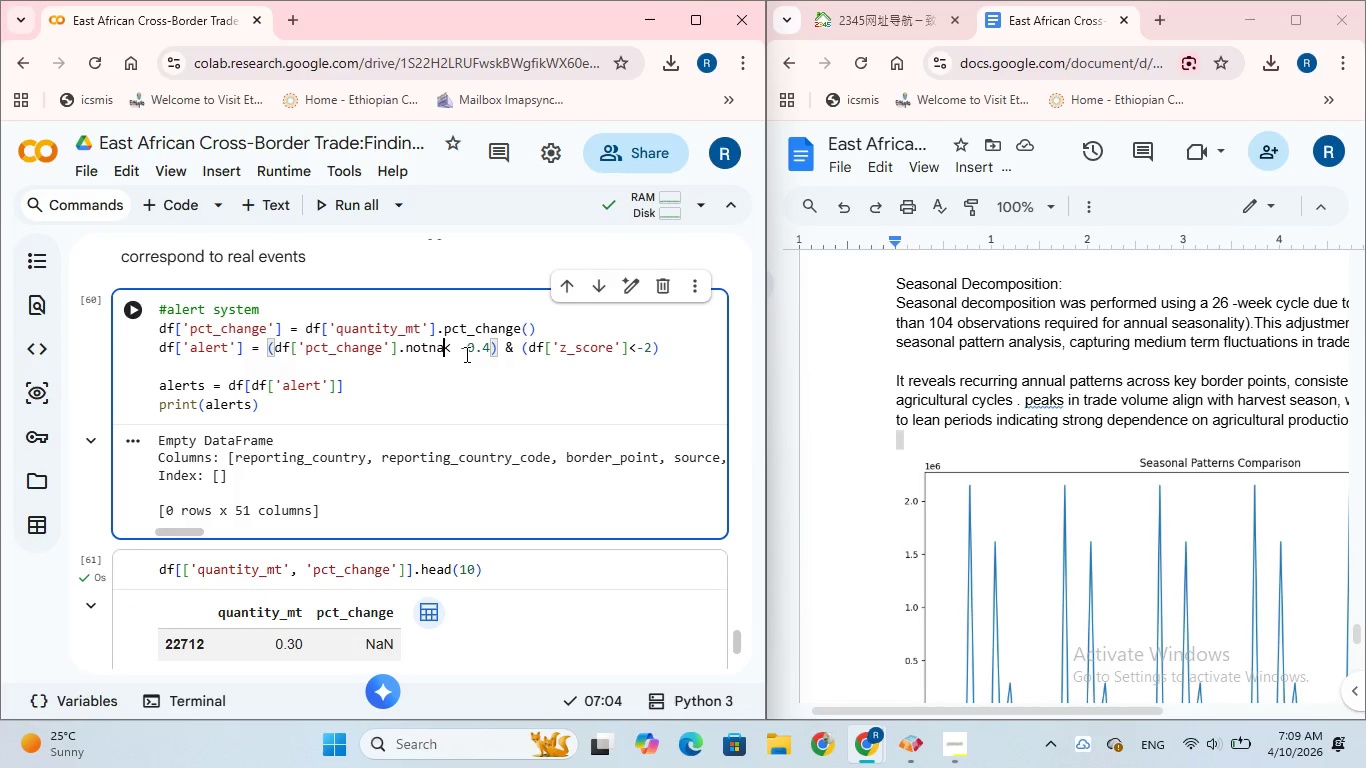 
key(Backspace)
 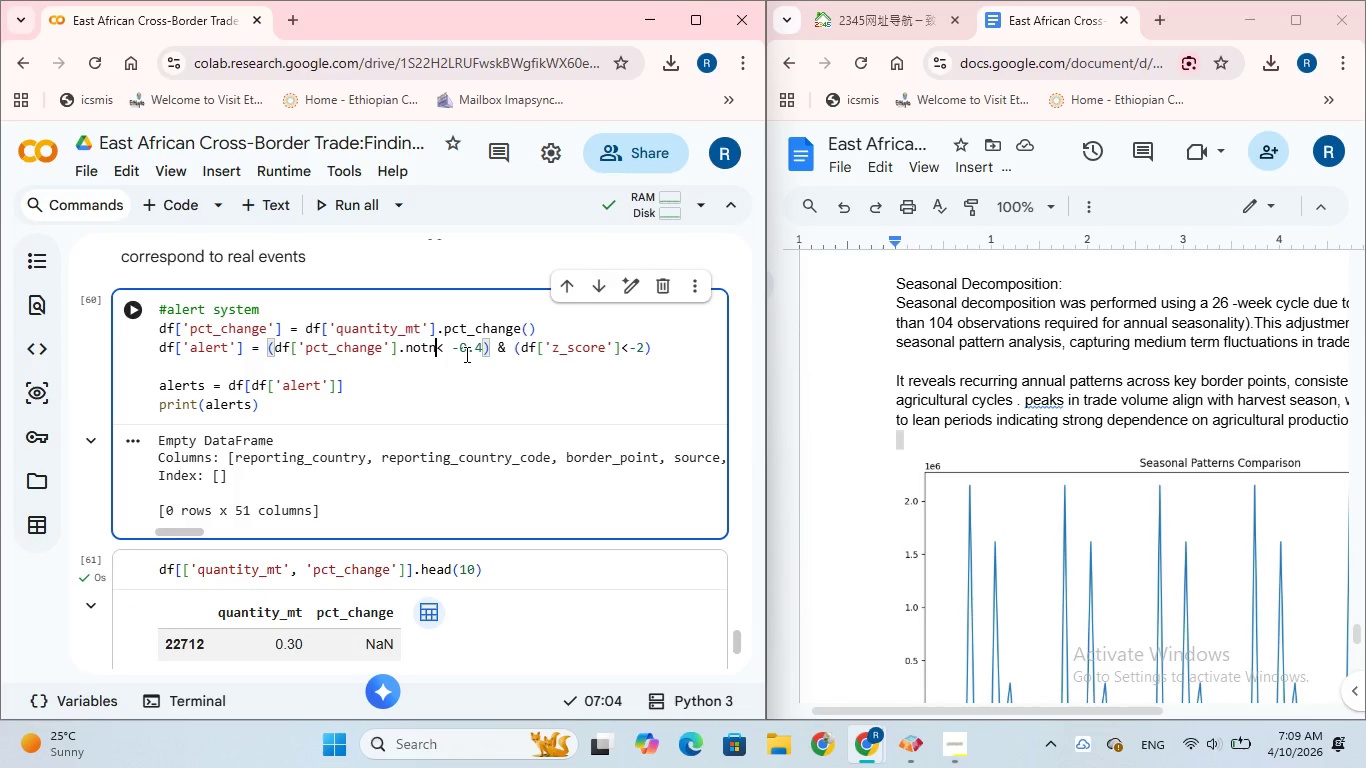 
key(Backspace)
 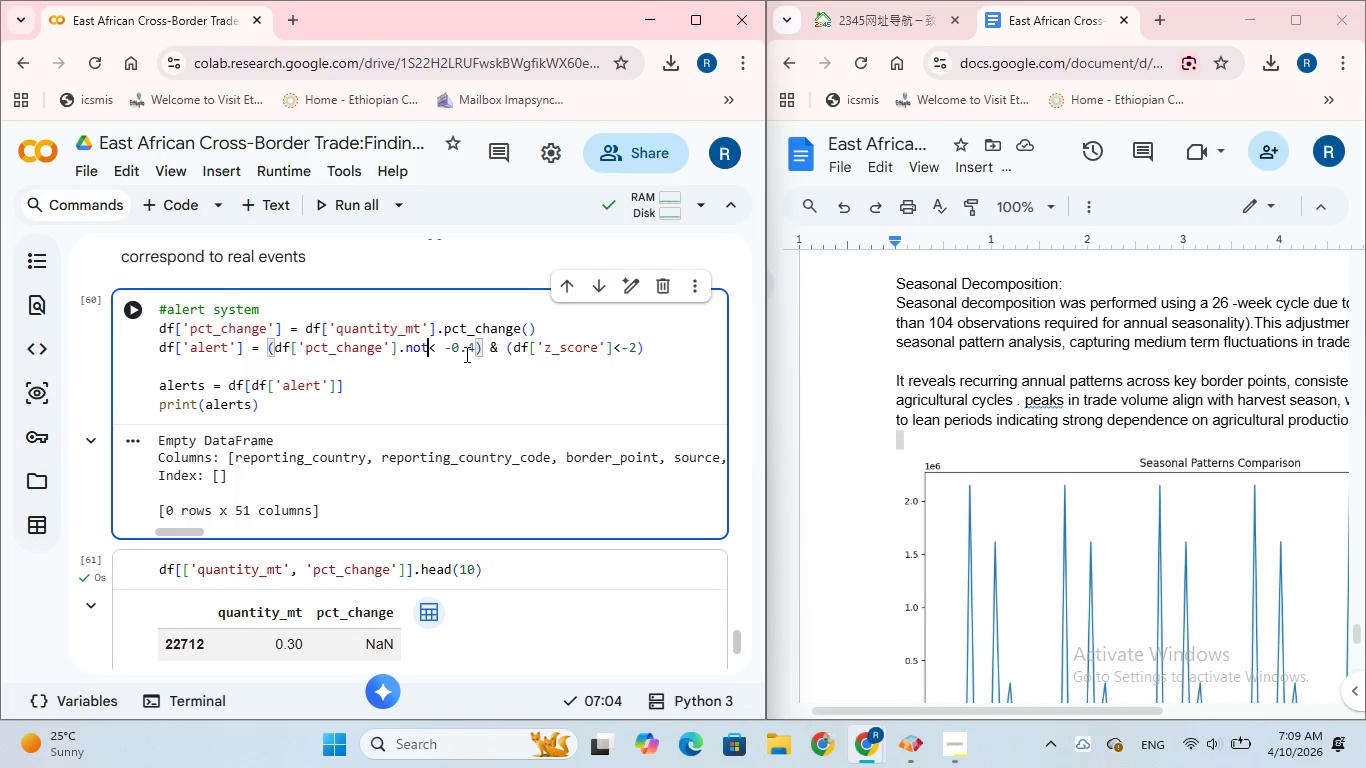 
key(Backspace)
 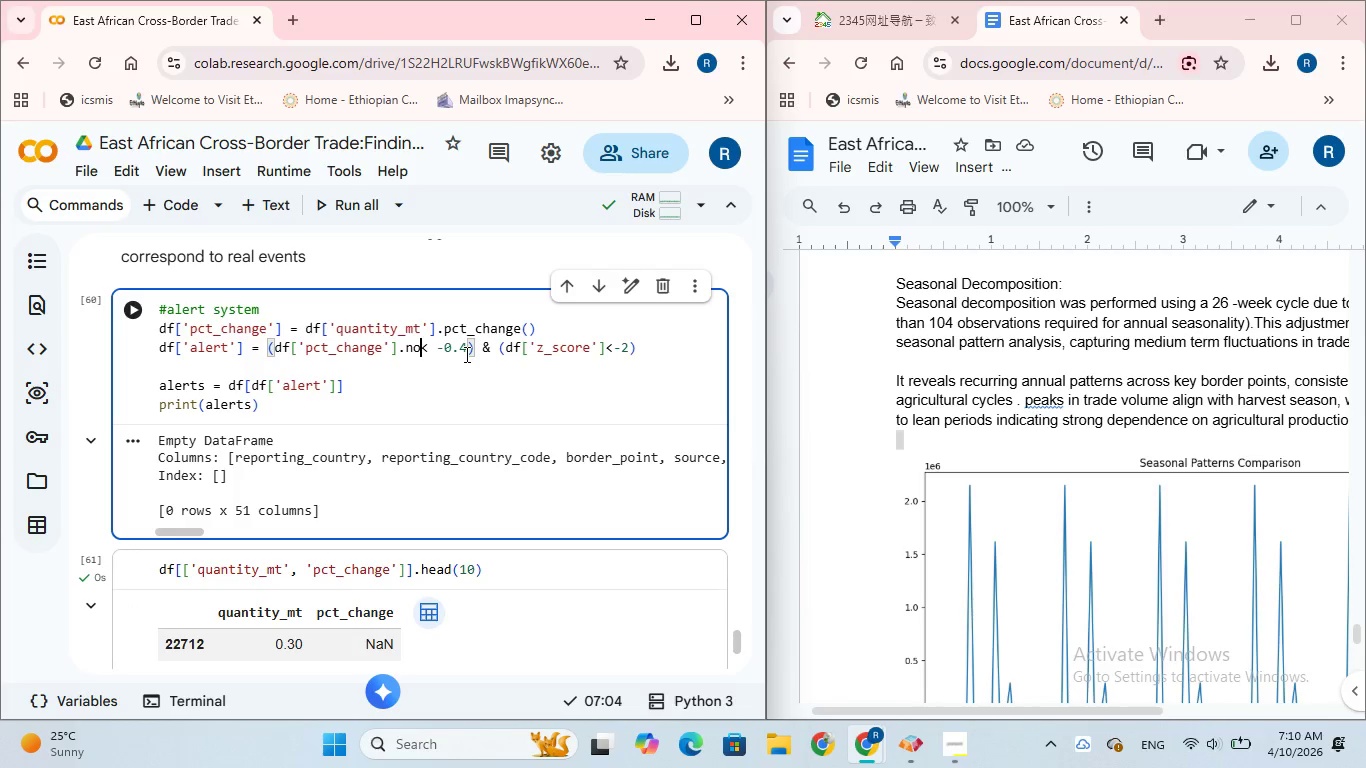 
key(Backspace)
 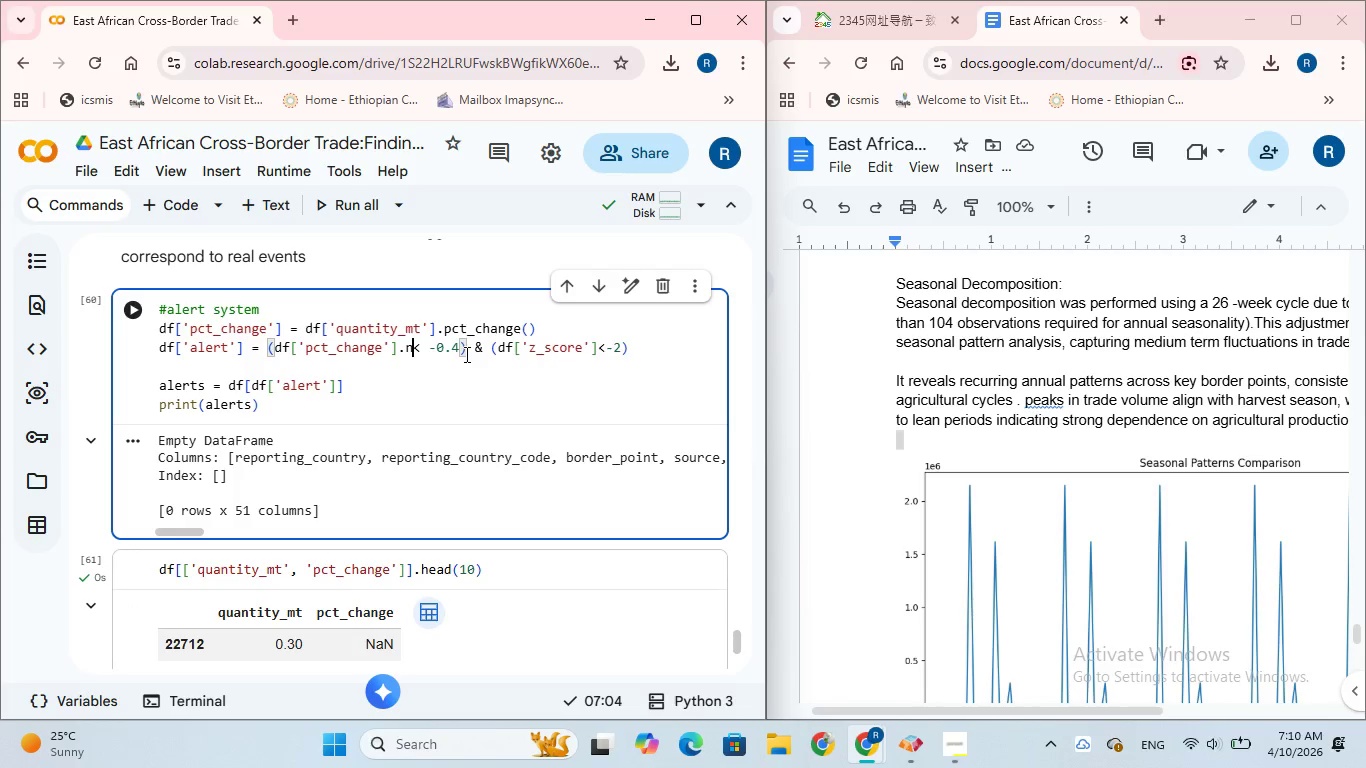 
key(Backspace)
 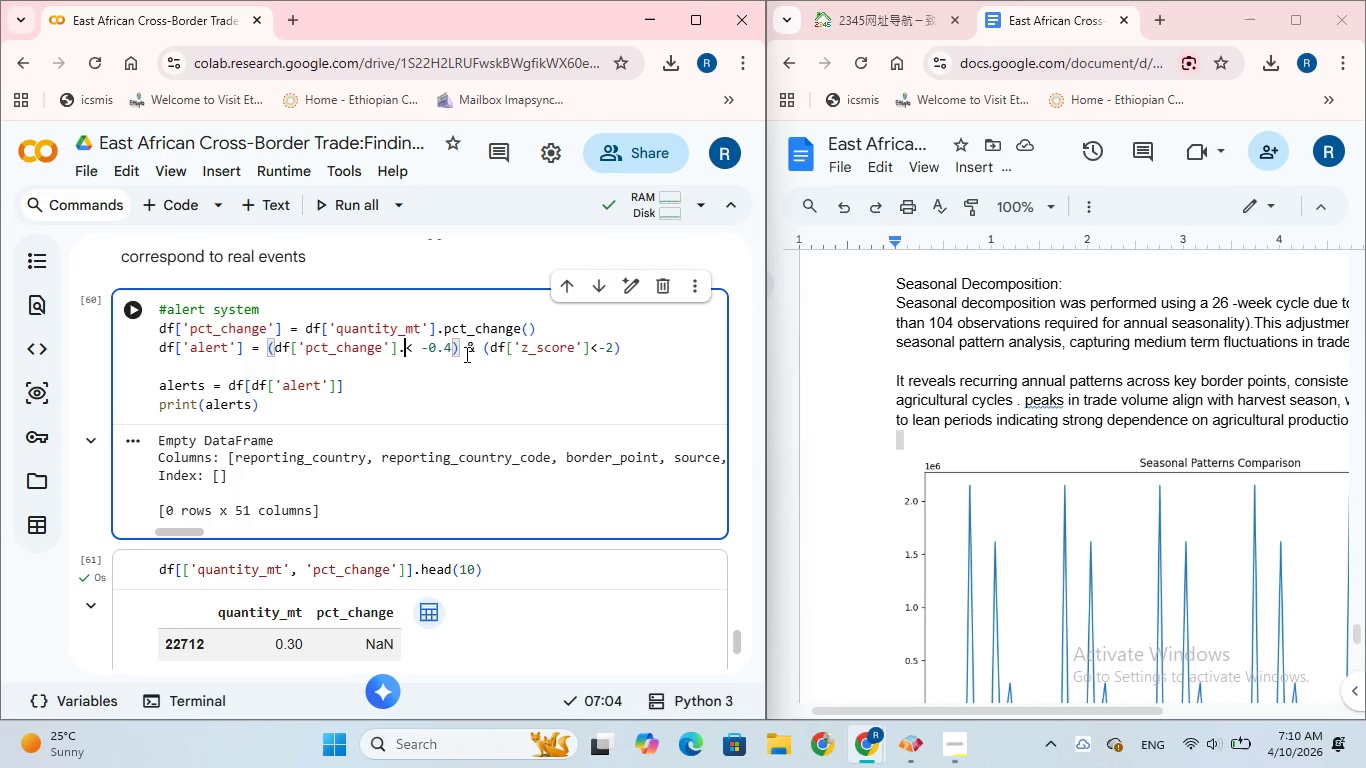 
key(Backspace)
 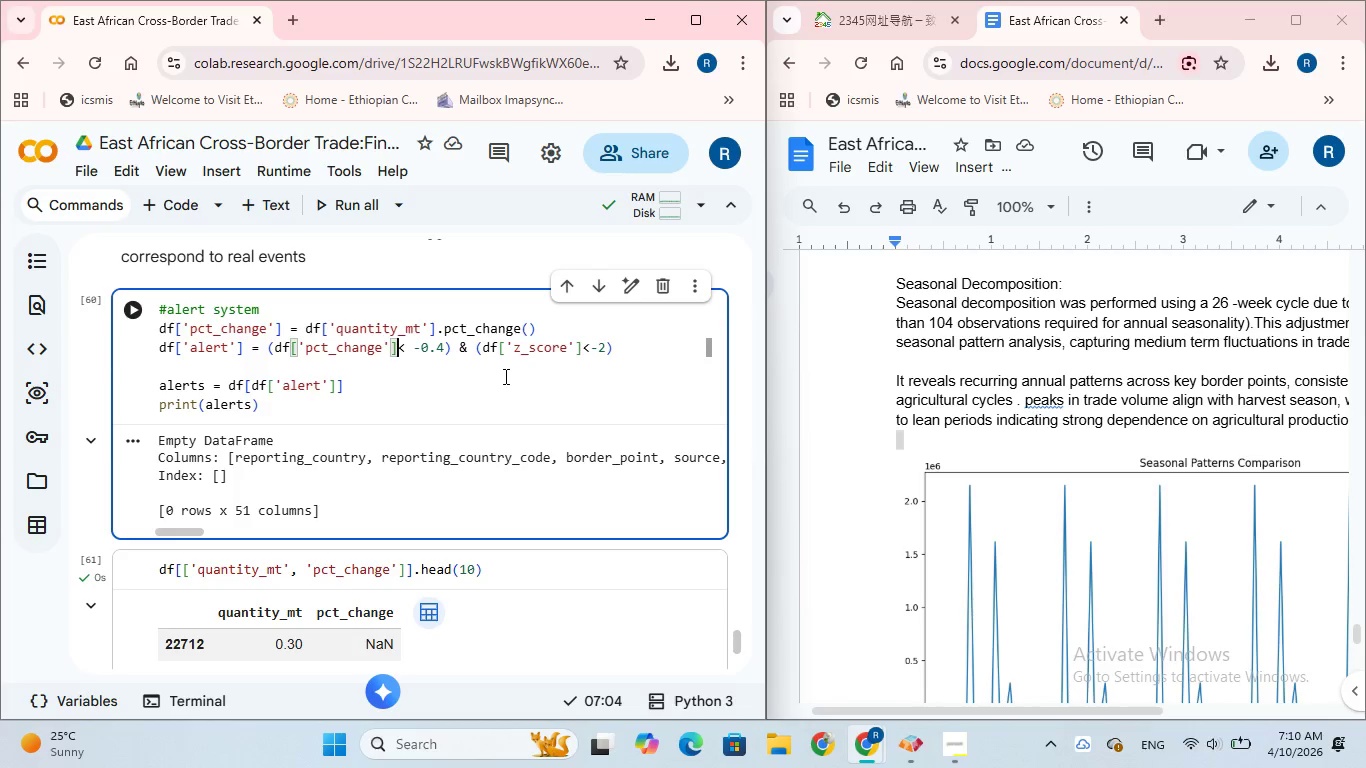 
wait(36.92)
 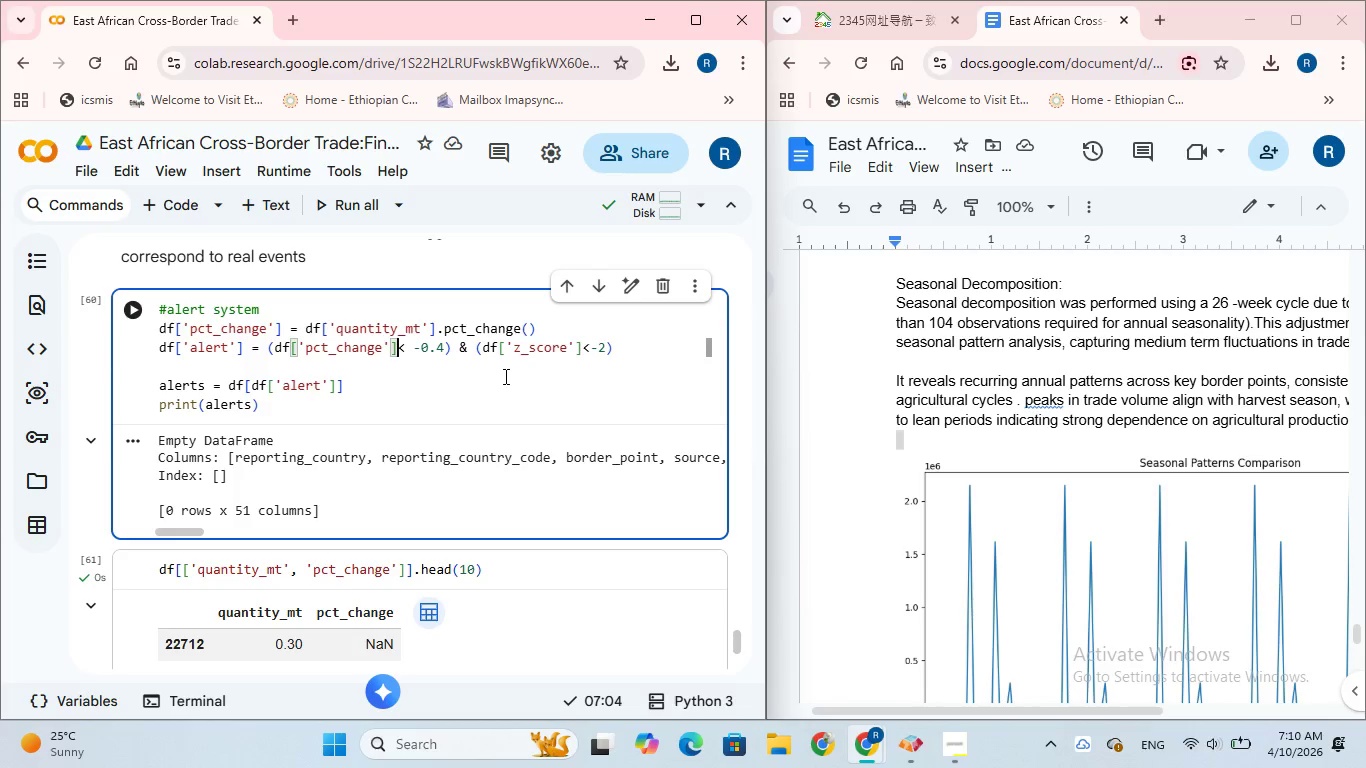 
left_click([129, 309])
 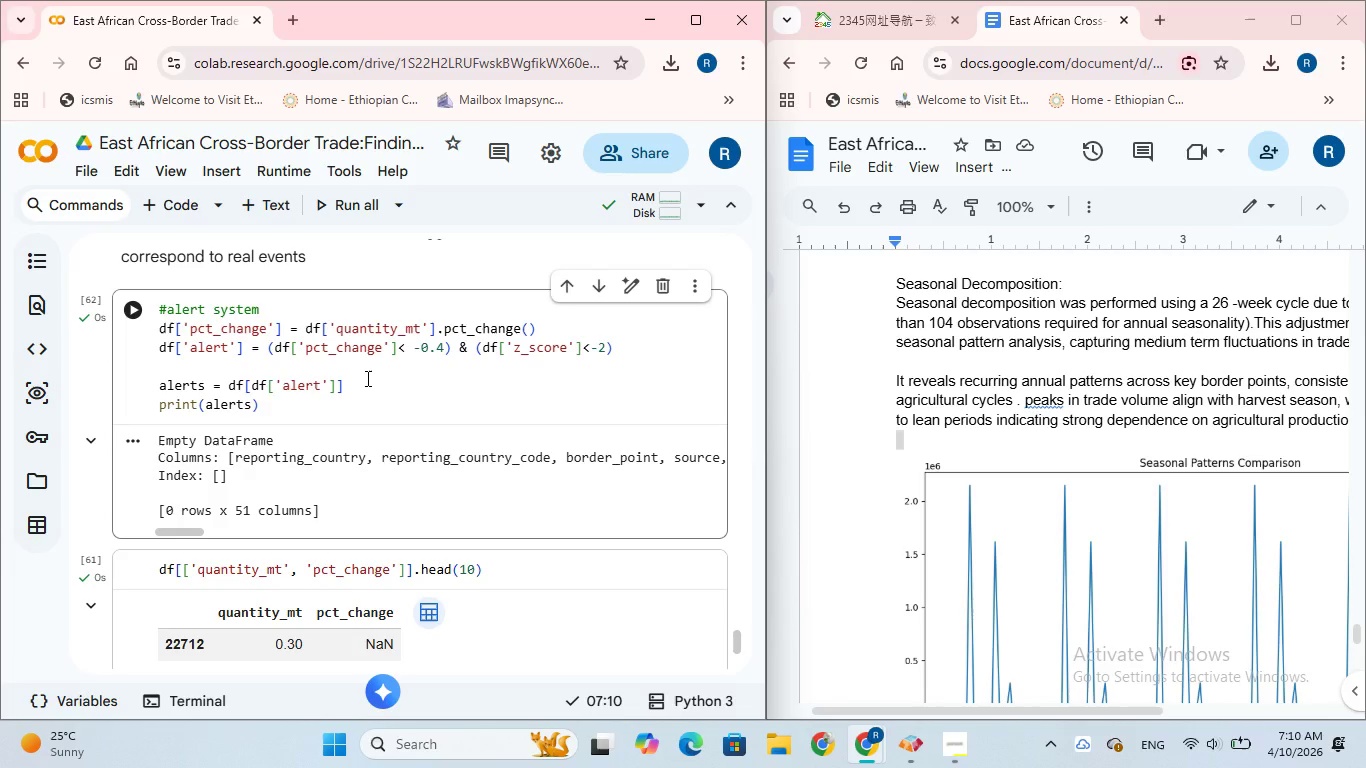 
scroll: coordinate [366, 378], scroll_direction: down, amount: 1.0
 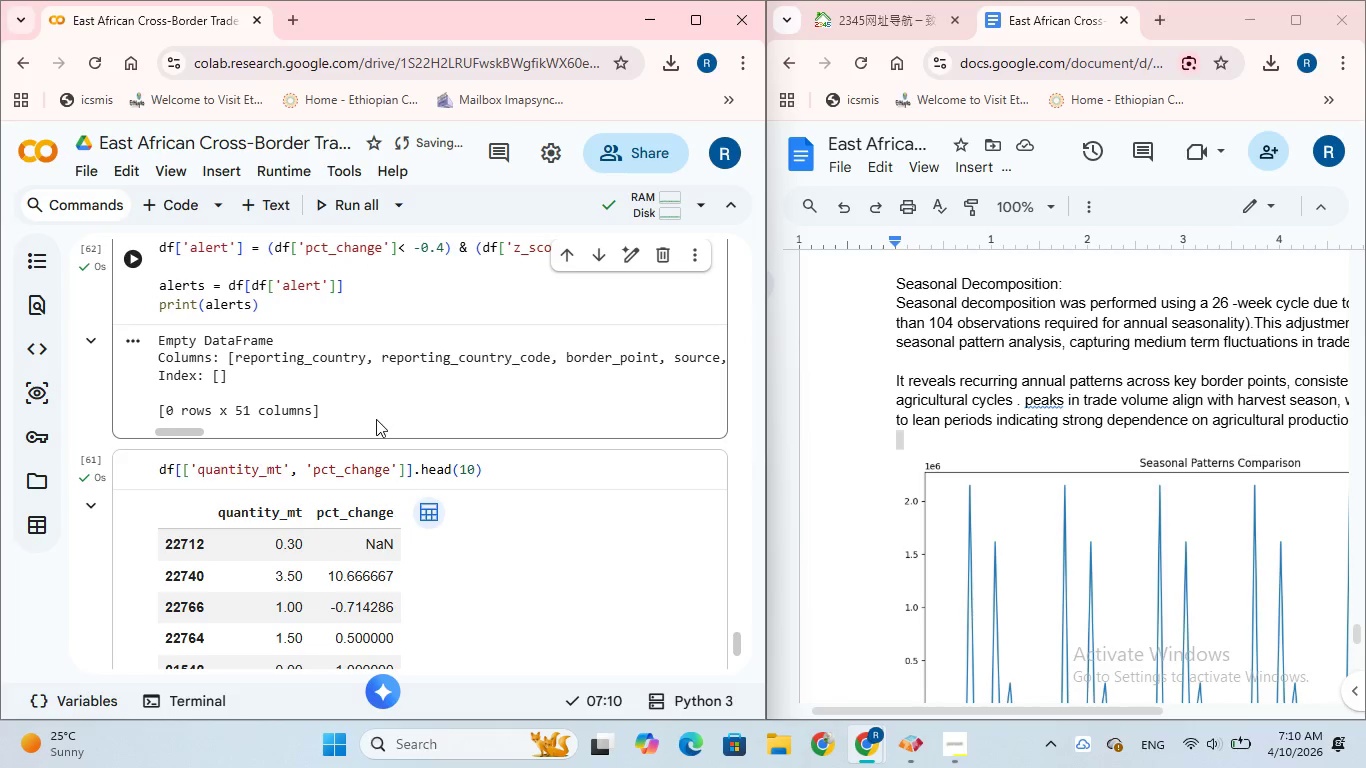 
left_click([382, 443])
 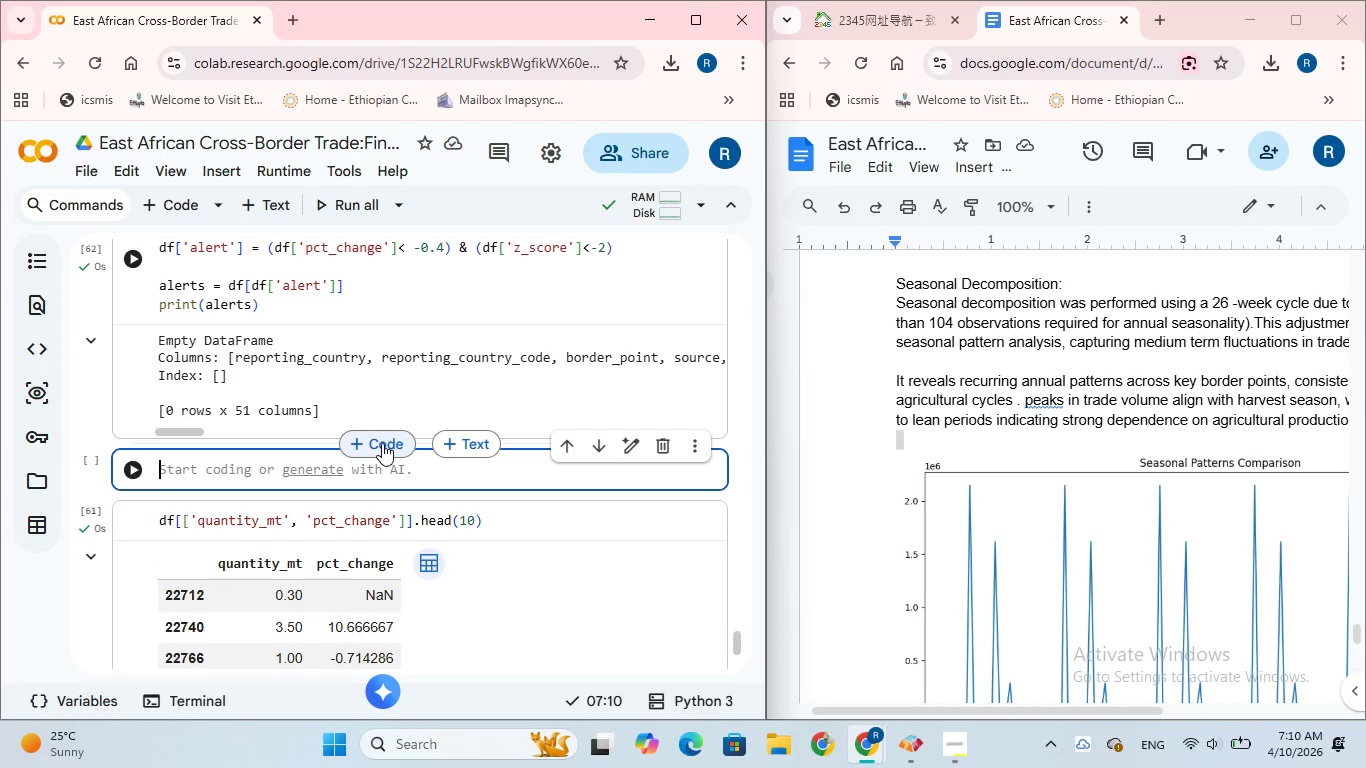 
wait(6.16)
 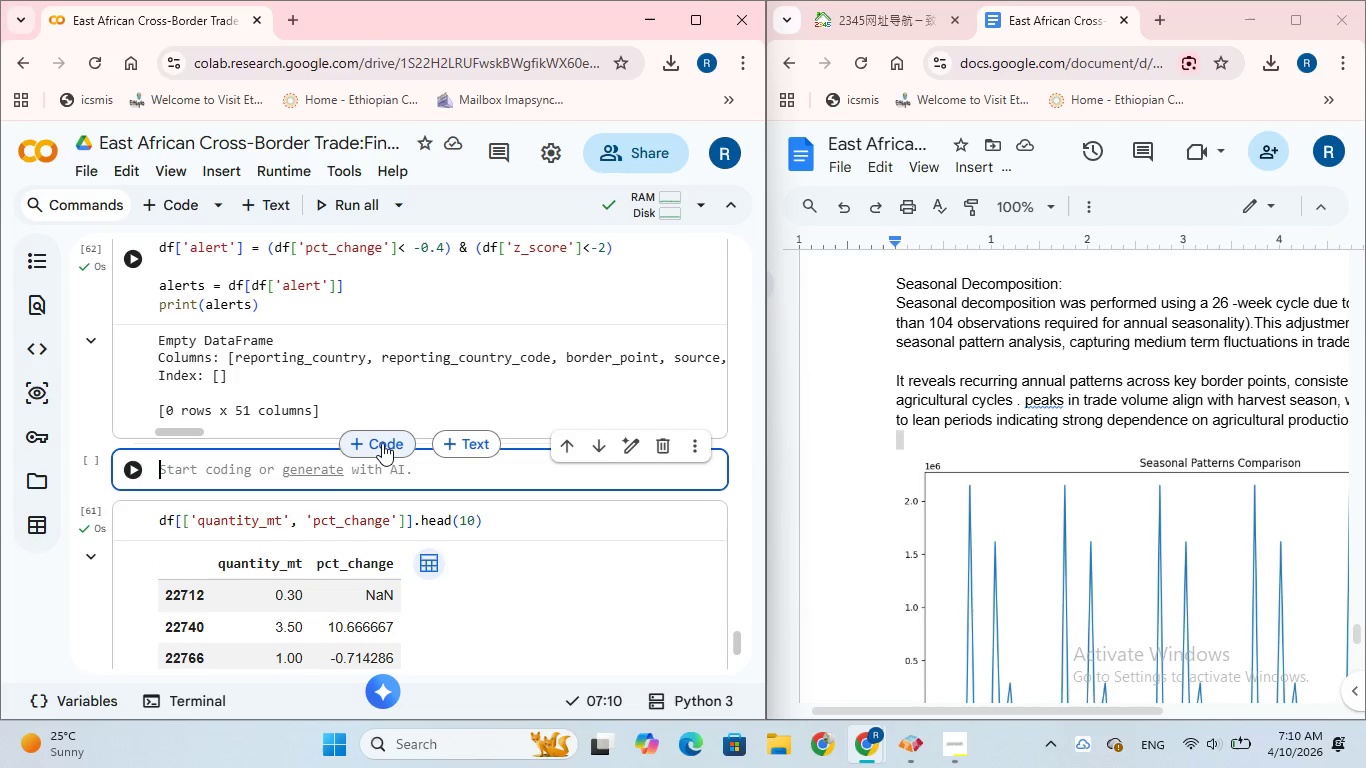 
scroll: coordinate [383, 404], scroll_direction: up, amount: 1.0
 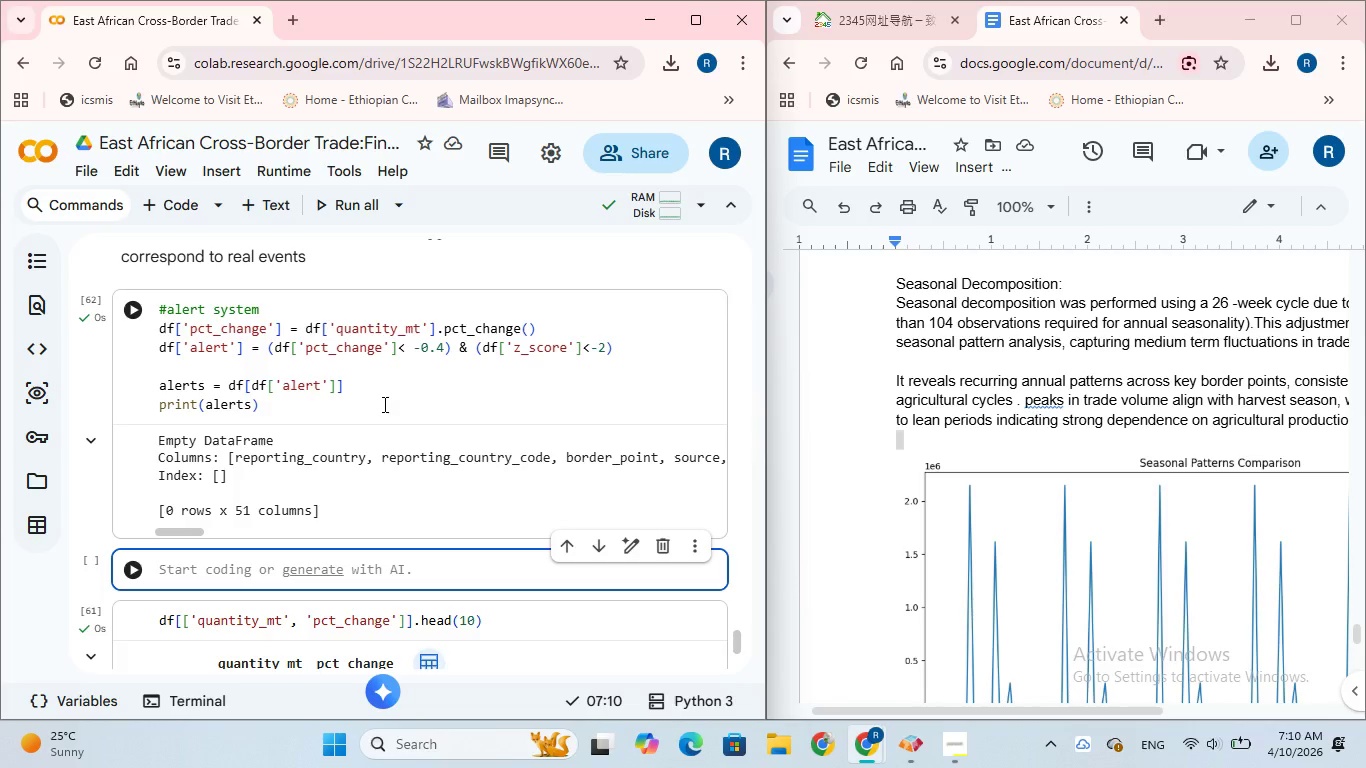 
wait(5.49)
 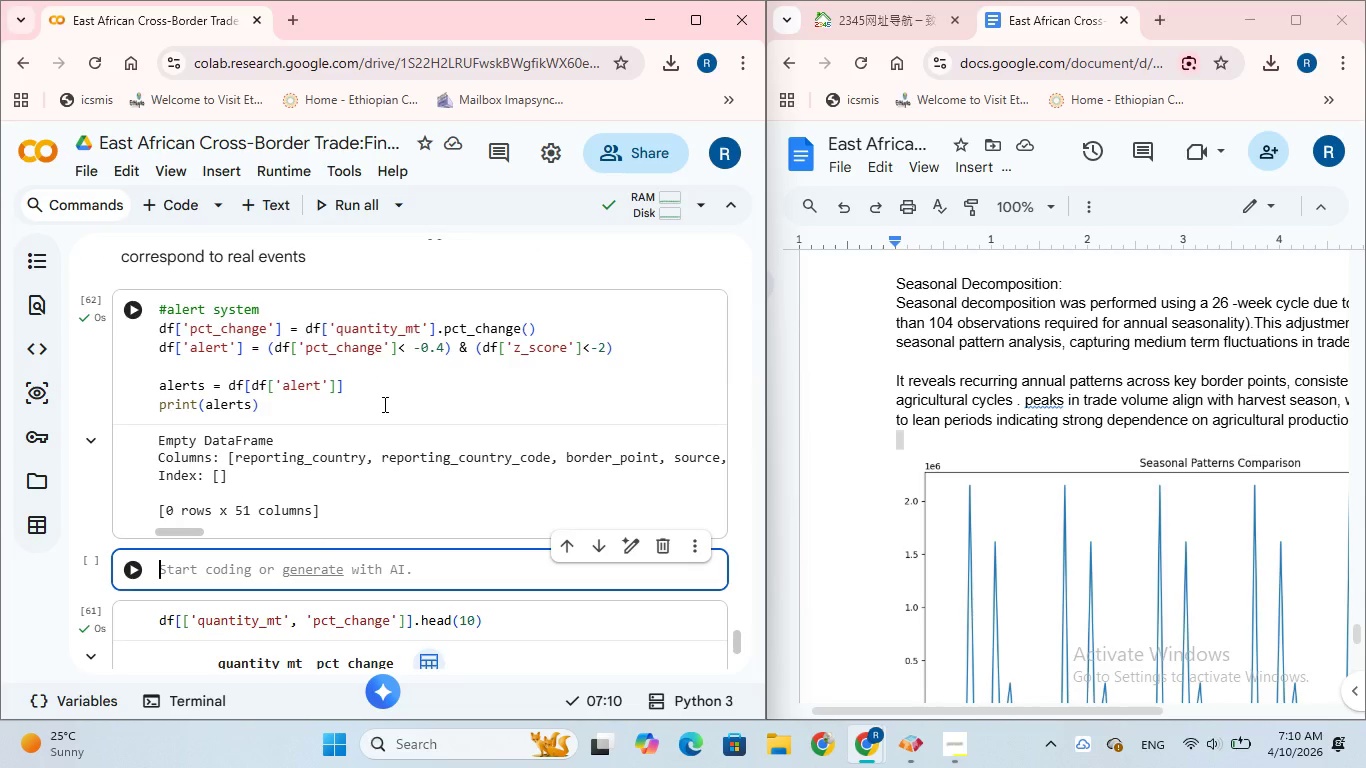 
left_click([347, 391])
 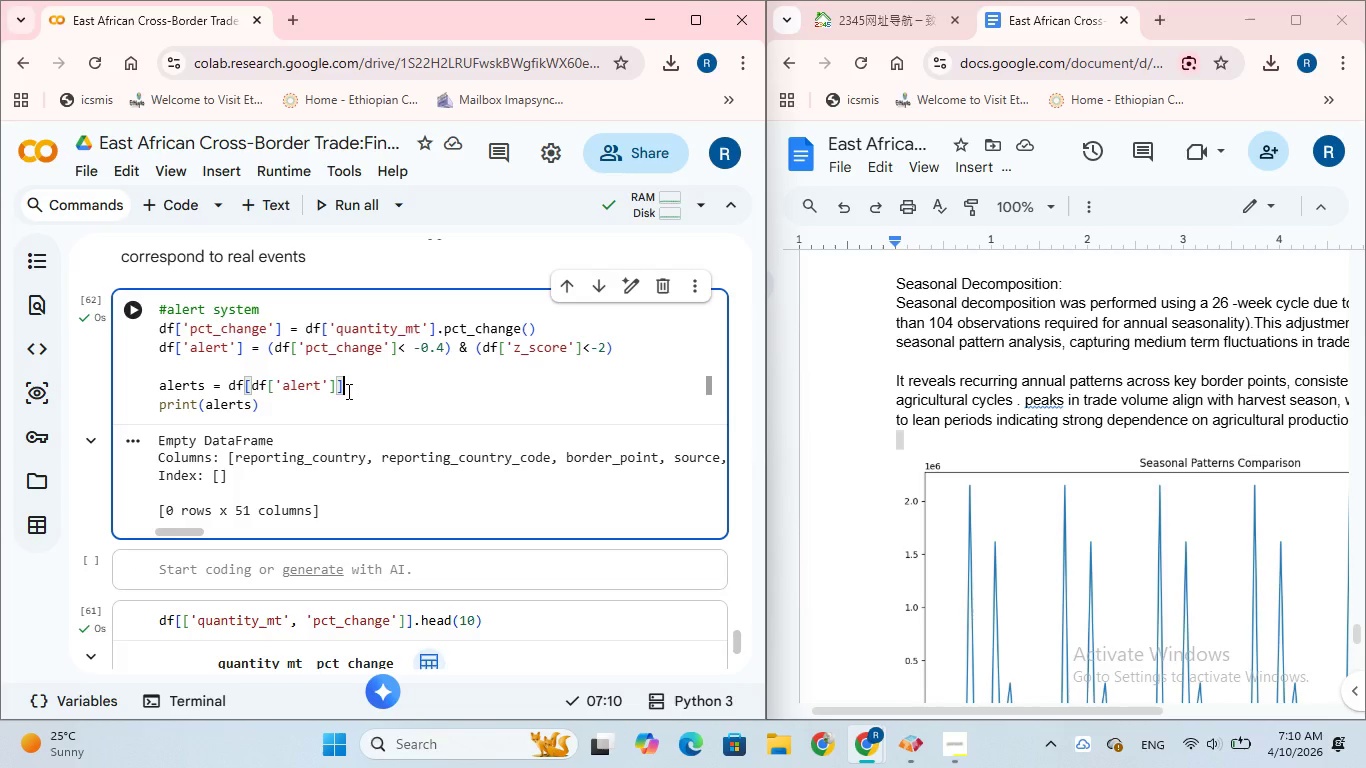 
type(.copy()
 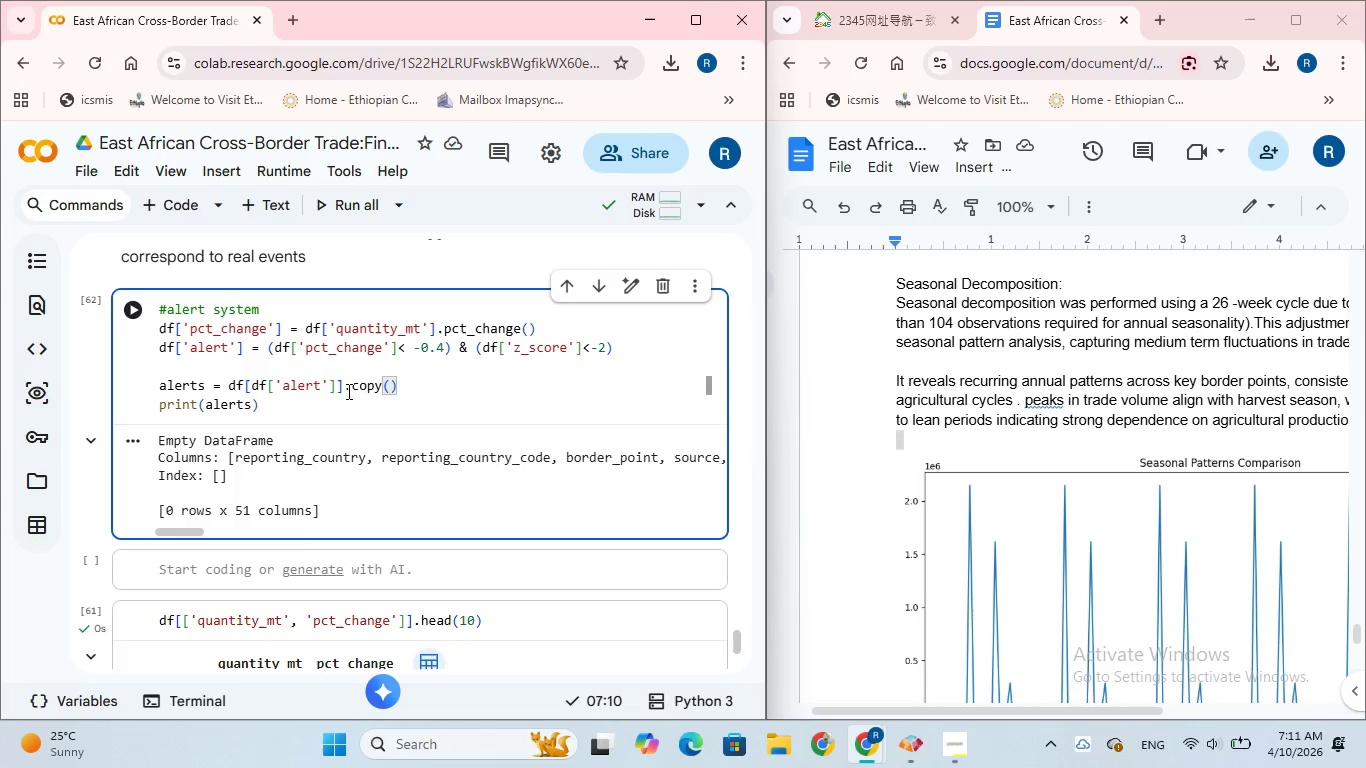 
wait(5.41)
 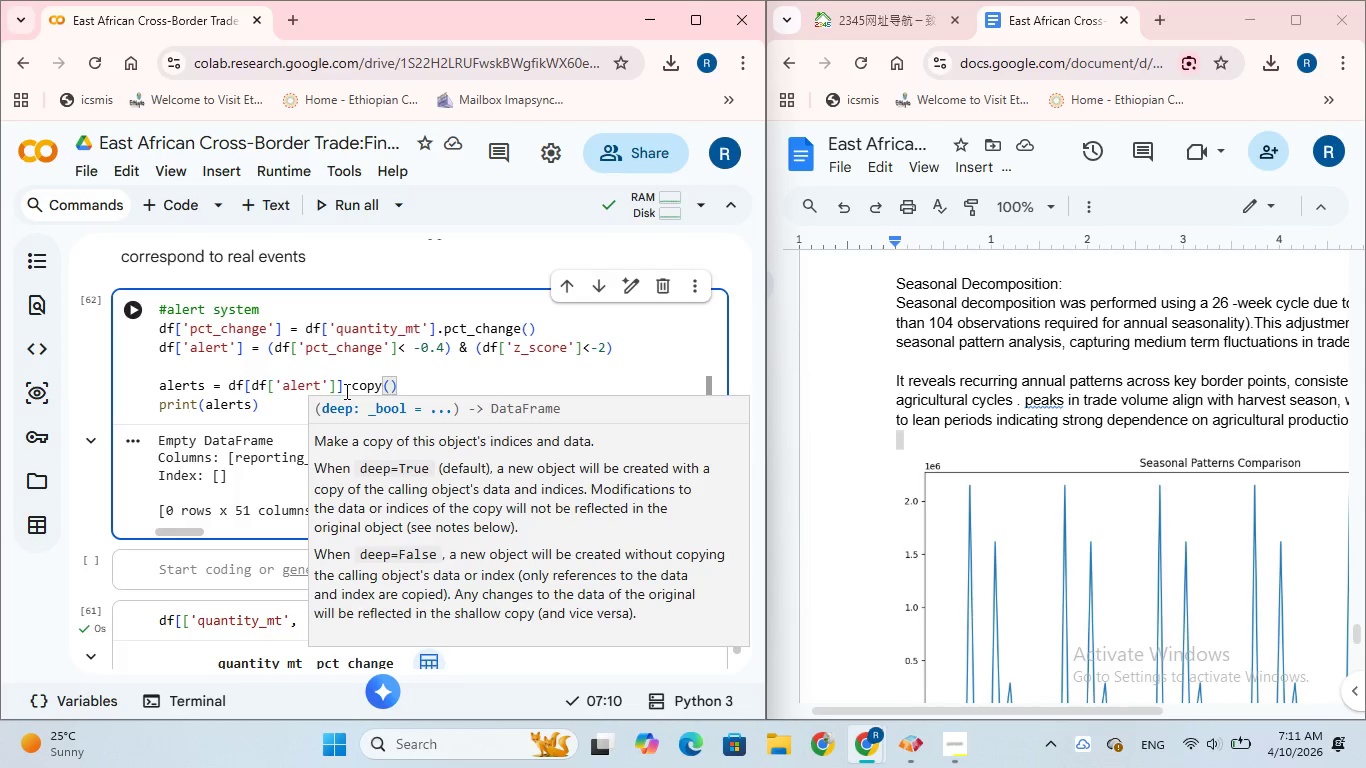 
left_click([248, 406])
 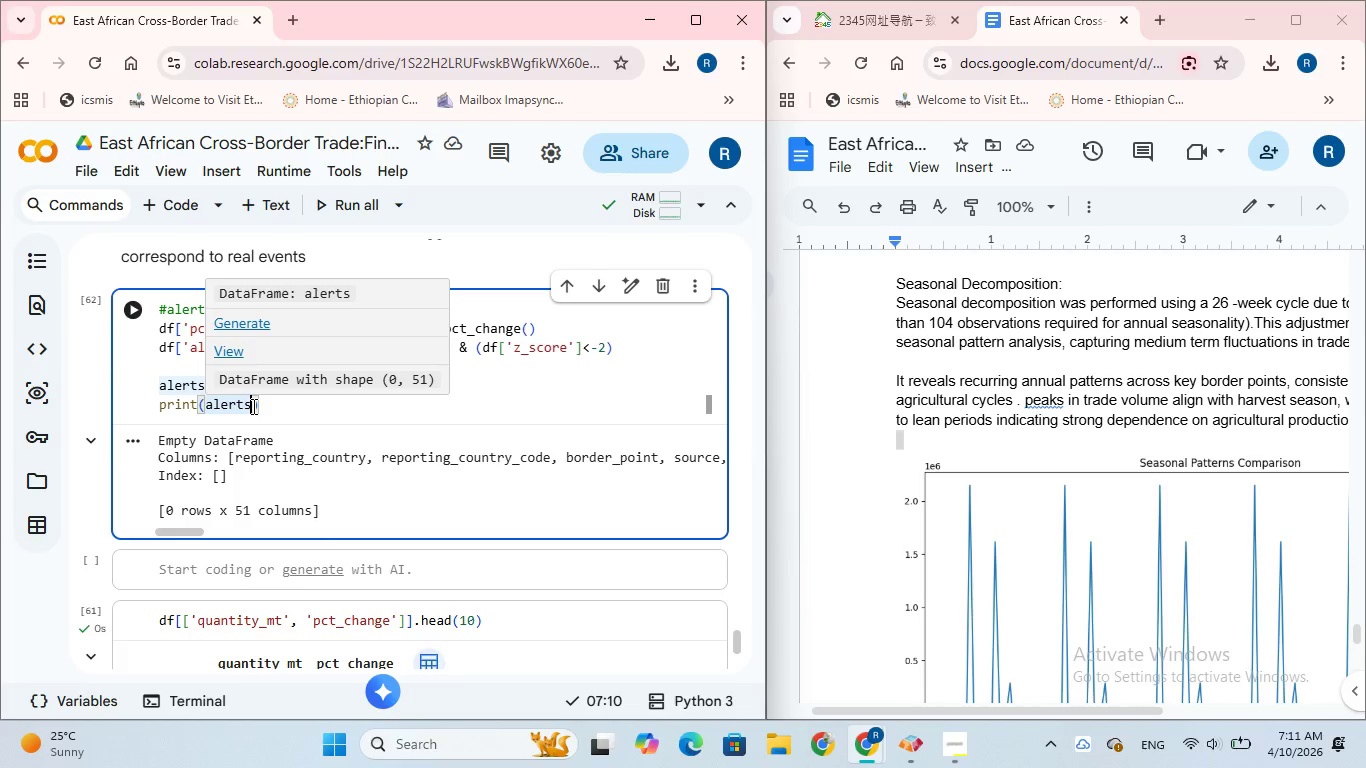 
type([['date)
 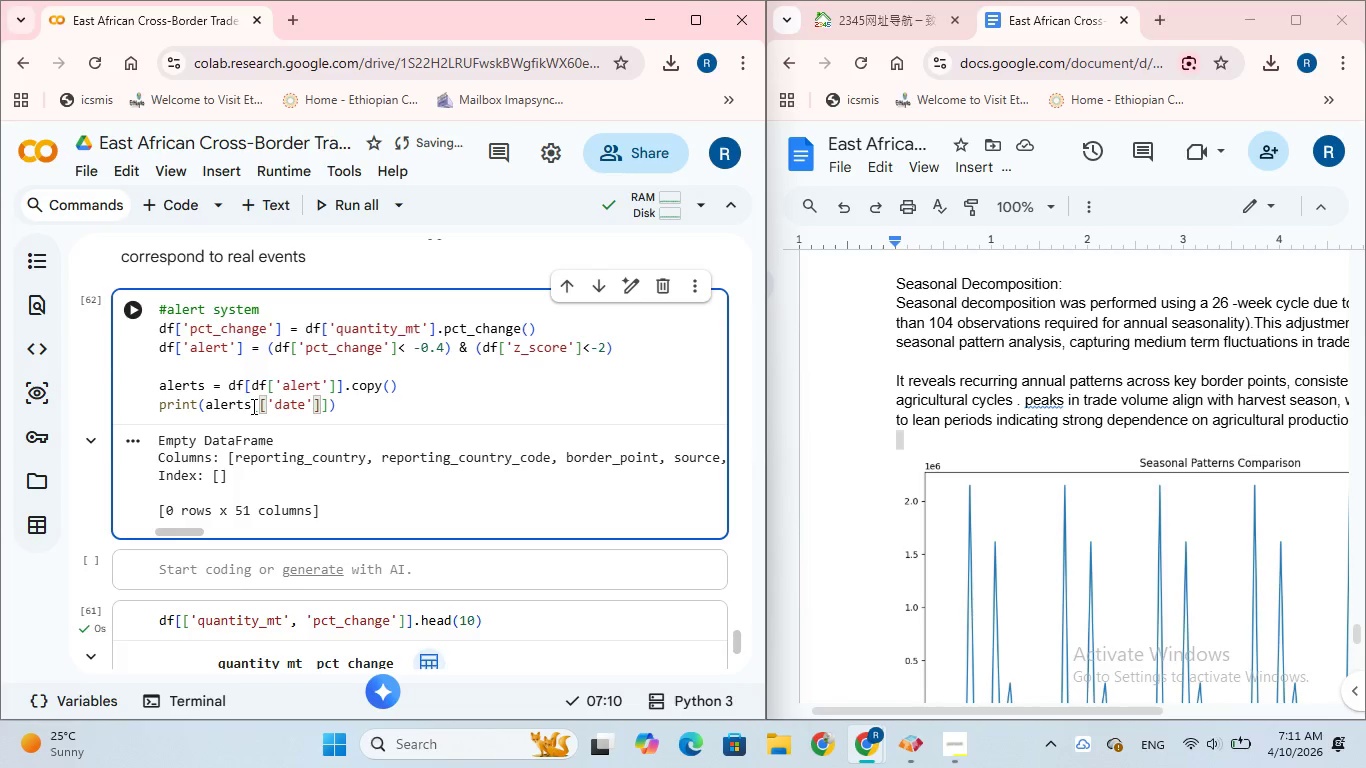 
key(ArrowRight)
 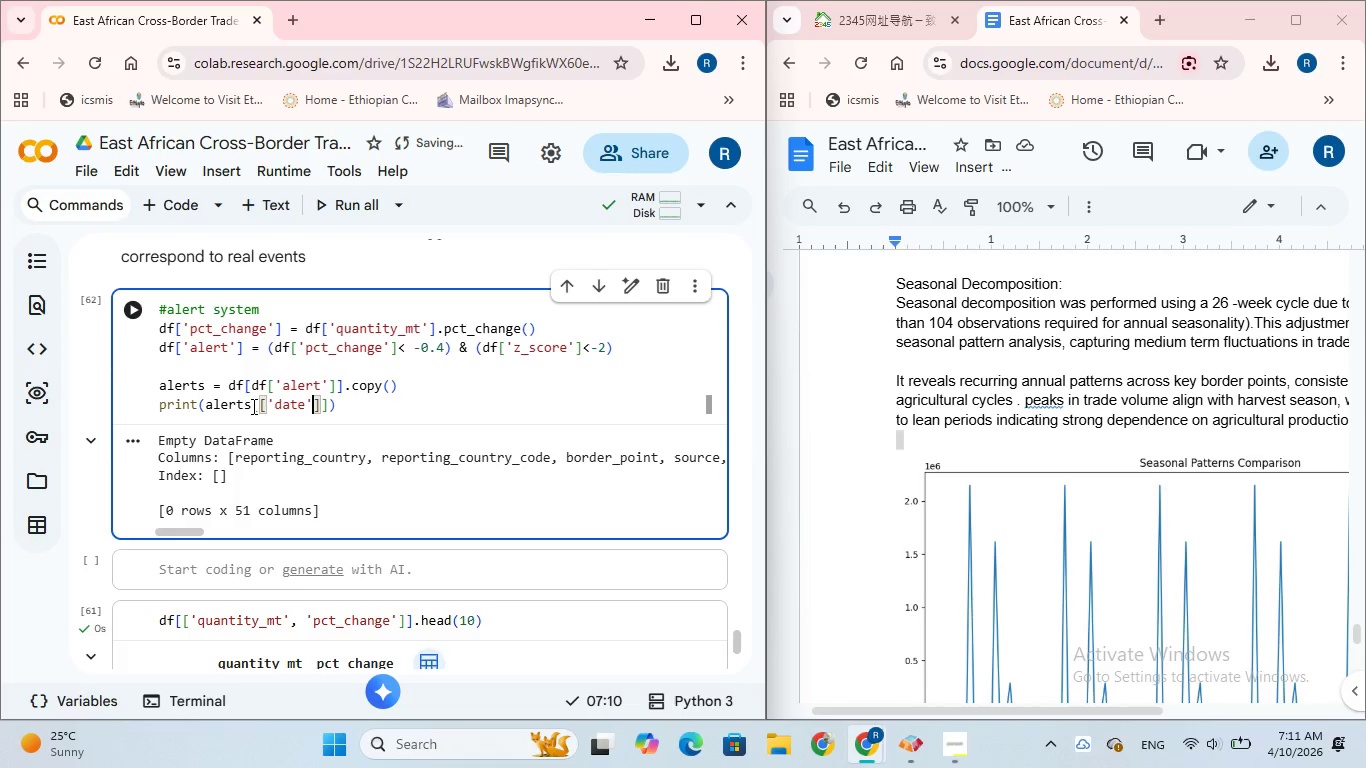 
type(,'quantity_mt)
 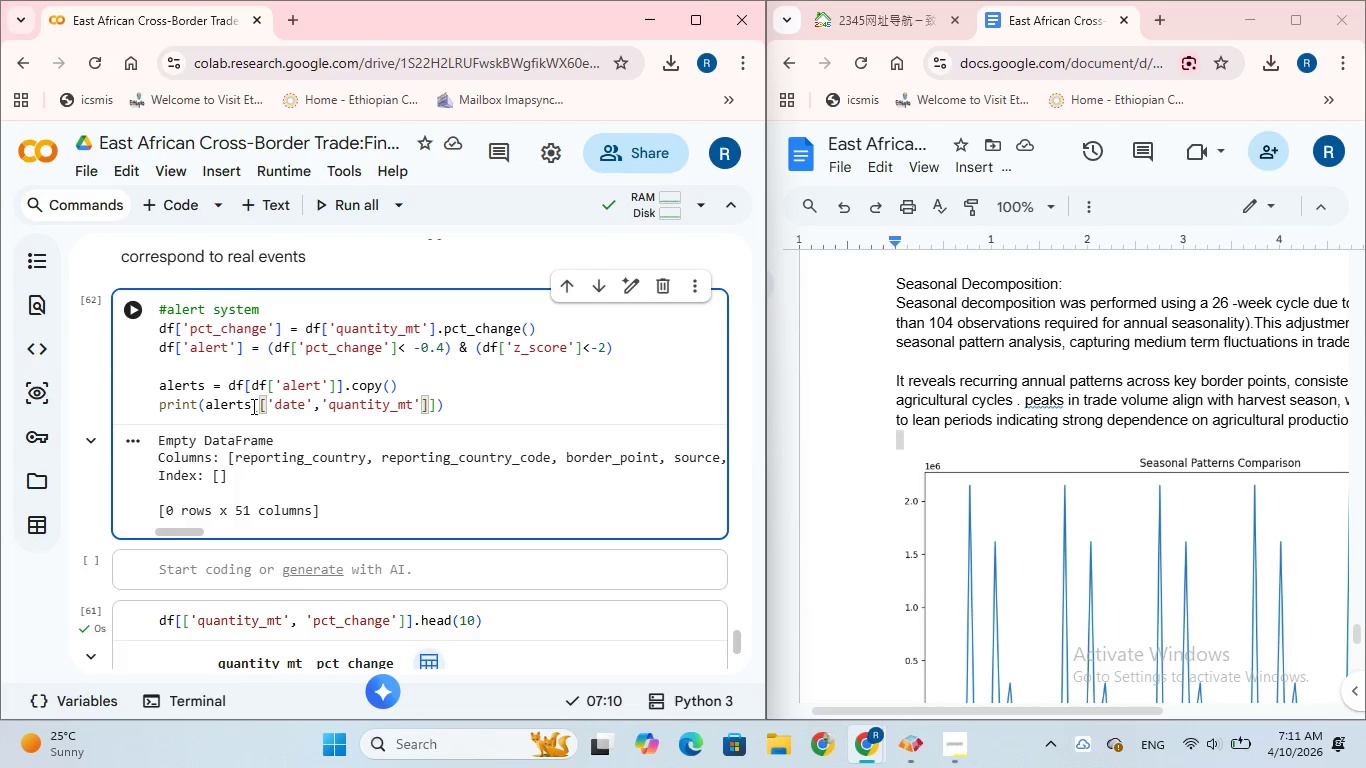 
key(ArrowRight)
 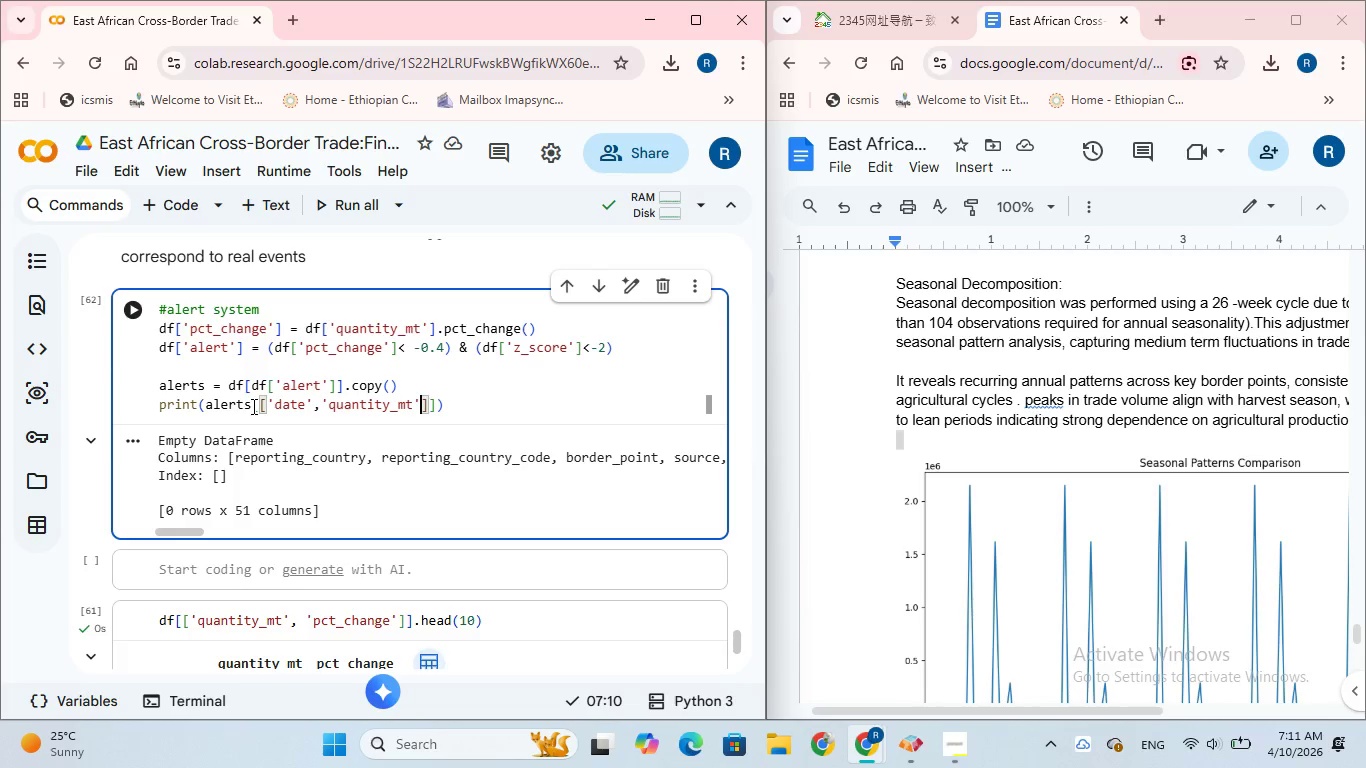 
key(Comma)
 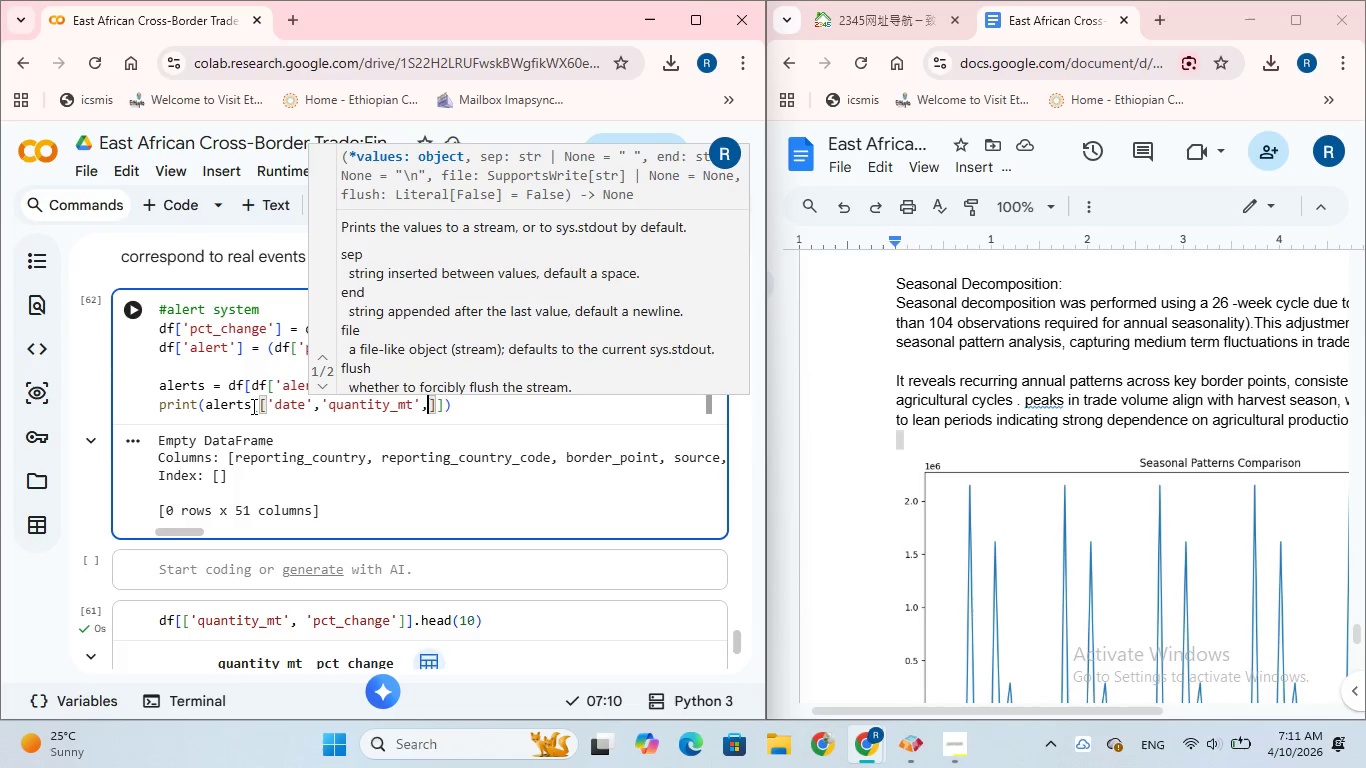 
type('pct_change)
 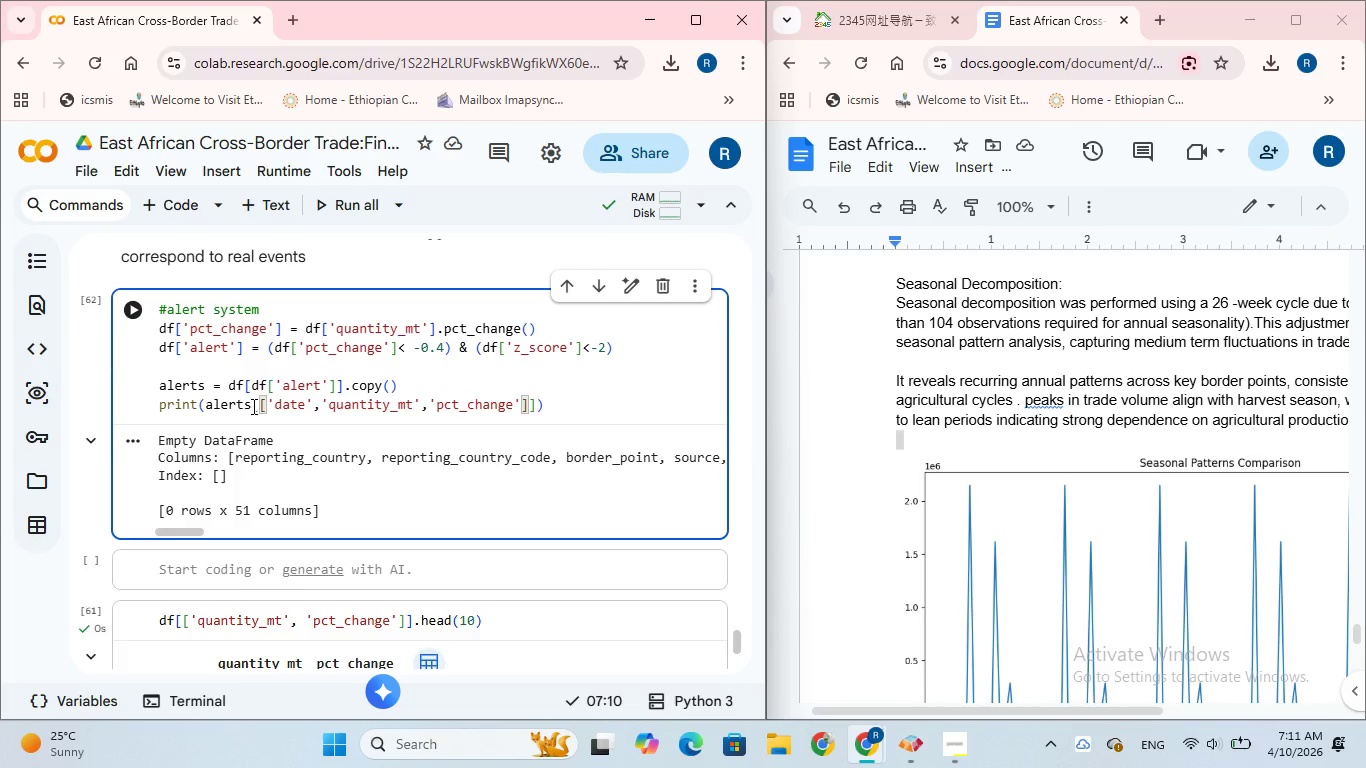 
key(ArrowRight)
 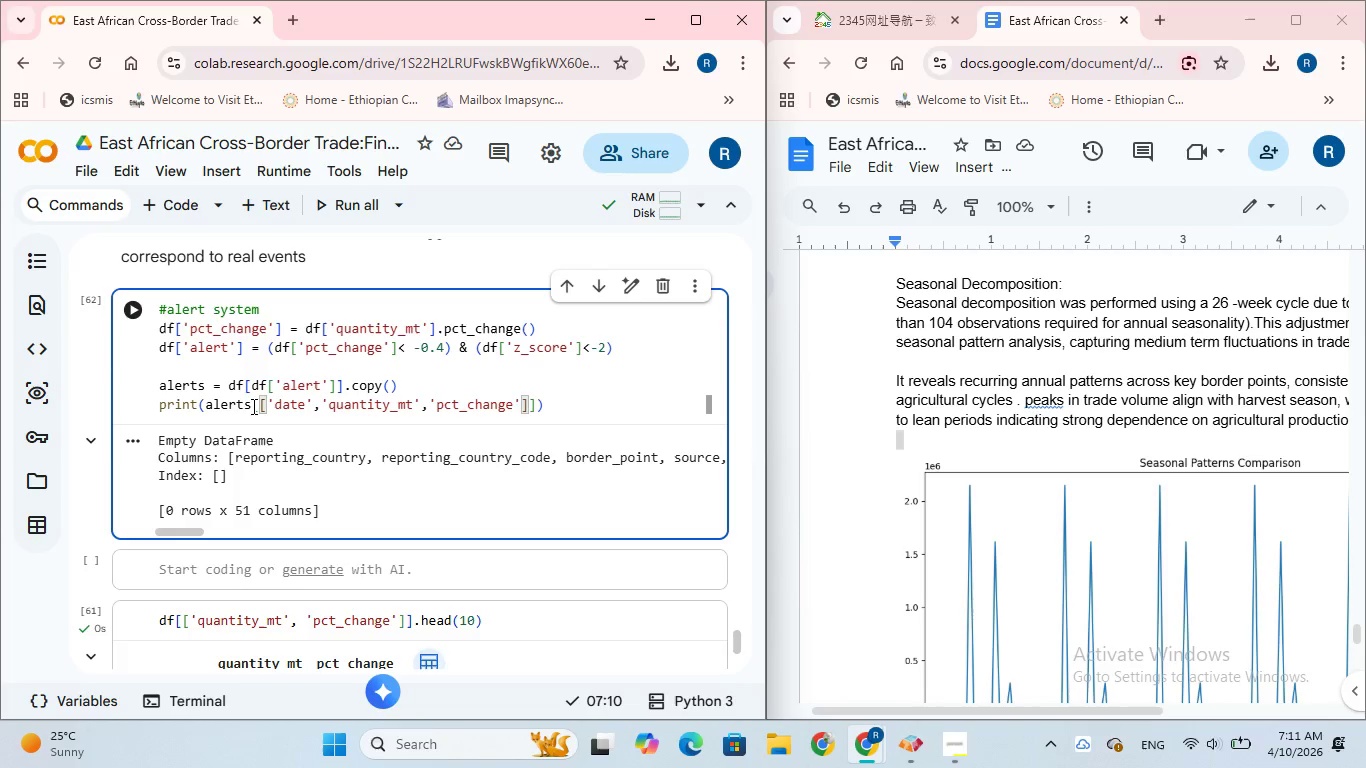 
type(,'z_score)
 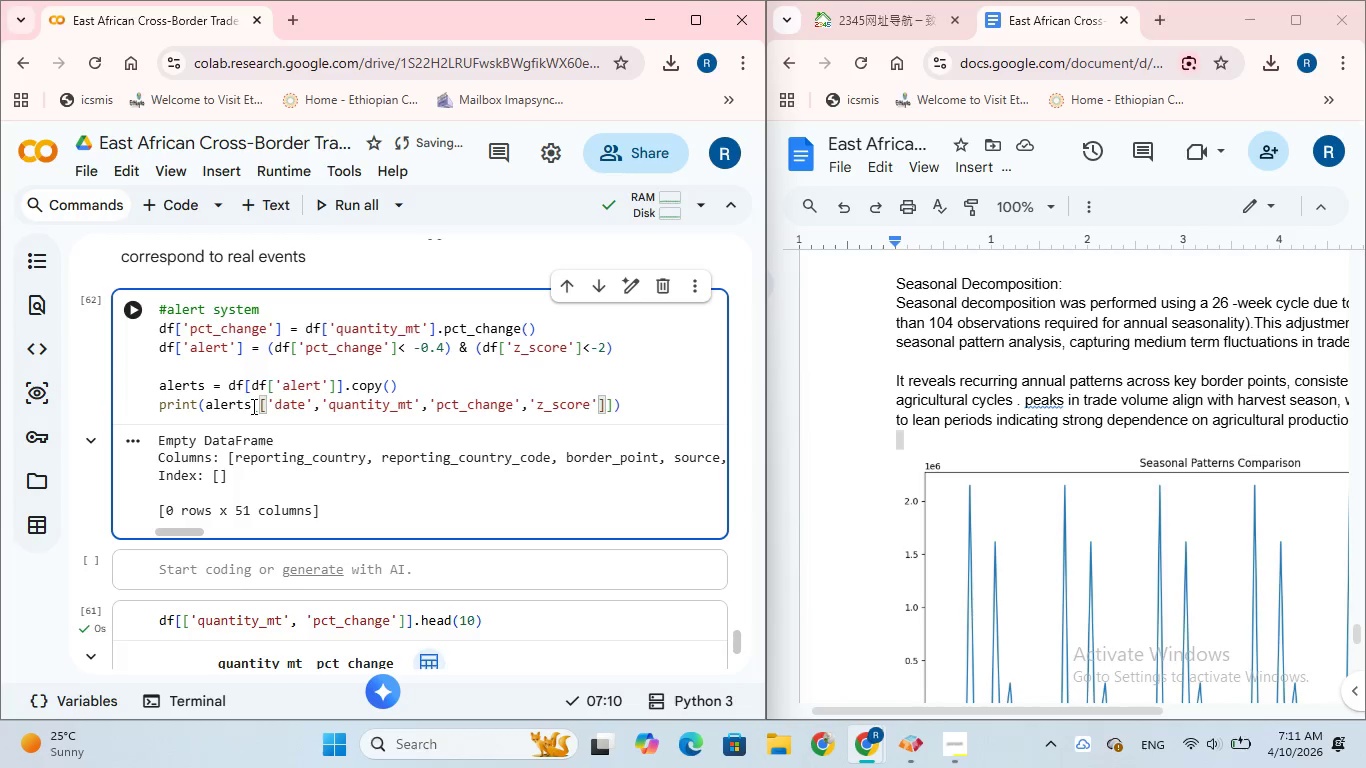 
wait(17.81)
 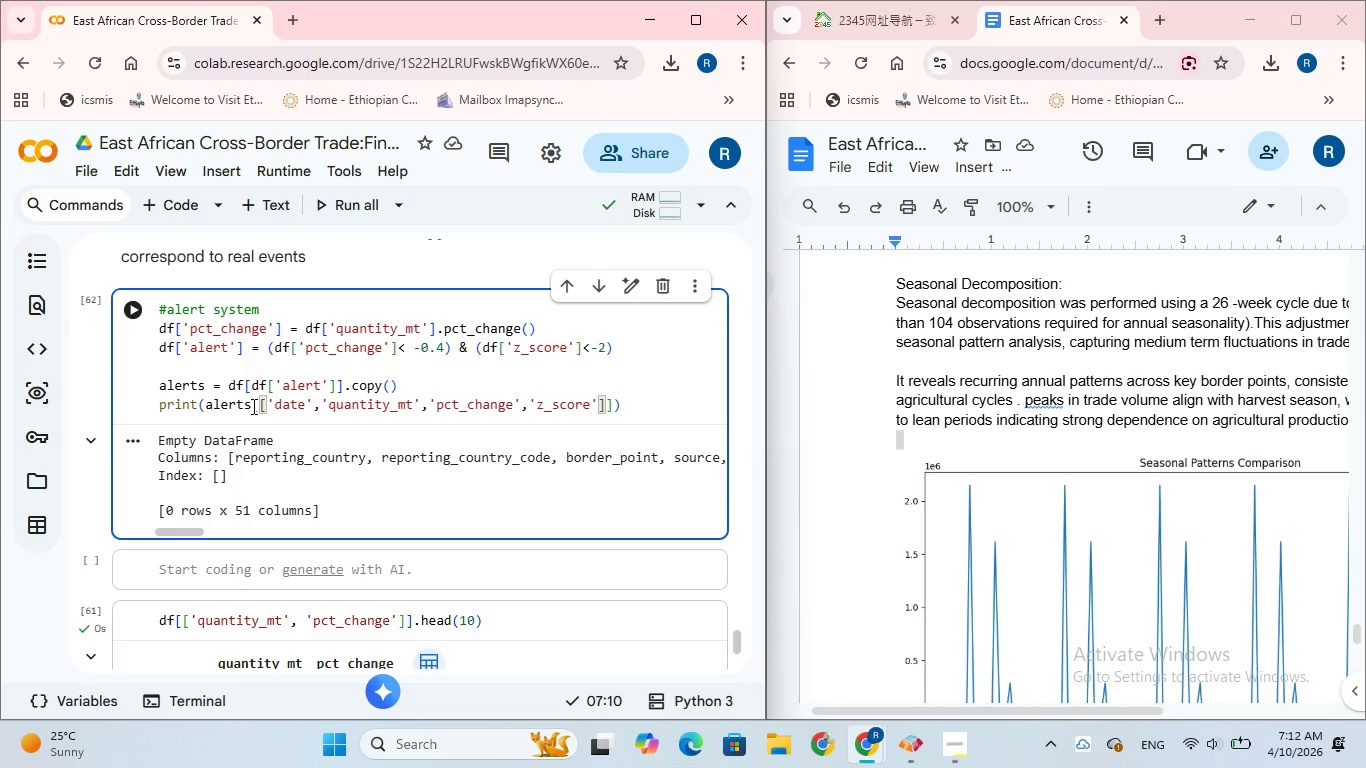 
left_click([138, 313])
 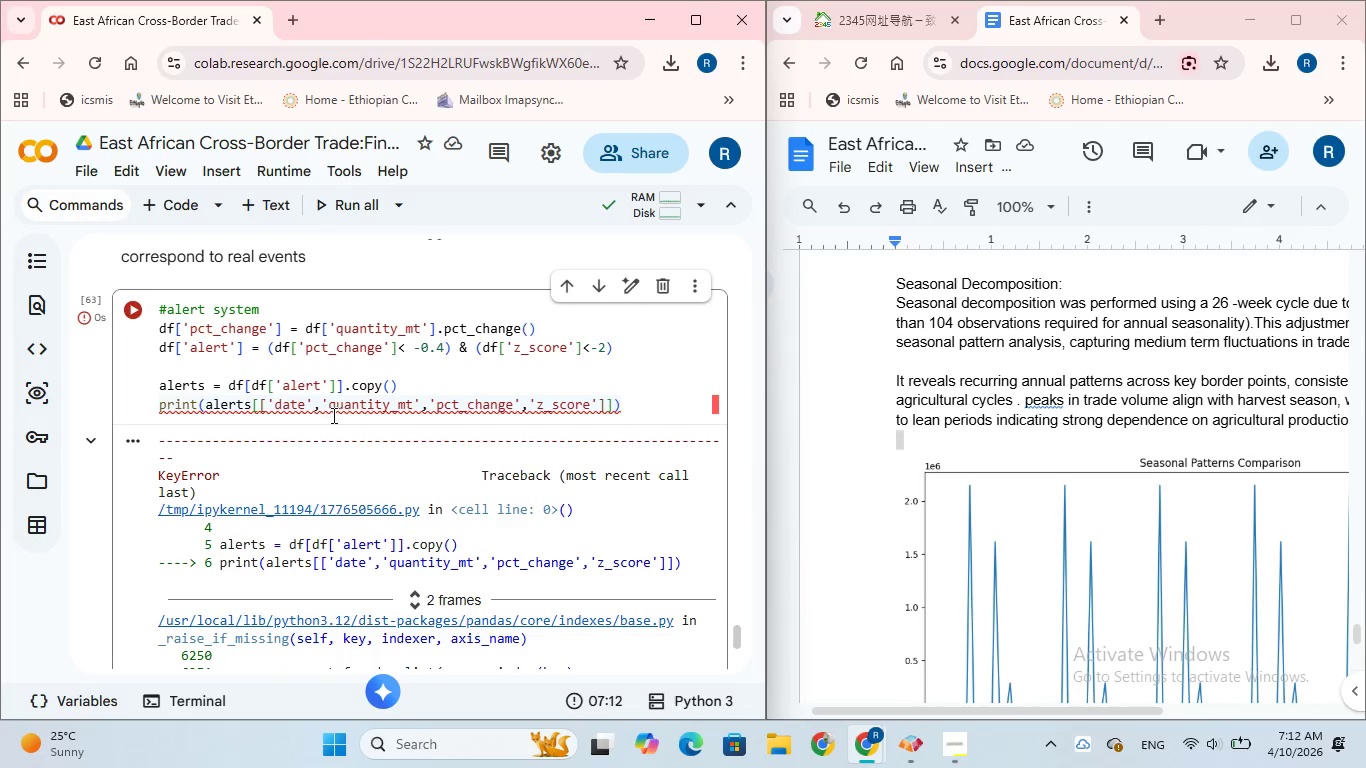 
scroll: coordinate [350, 439], scroll_direction: down, amount: 2.0
 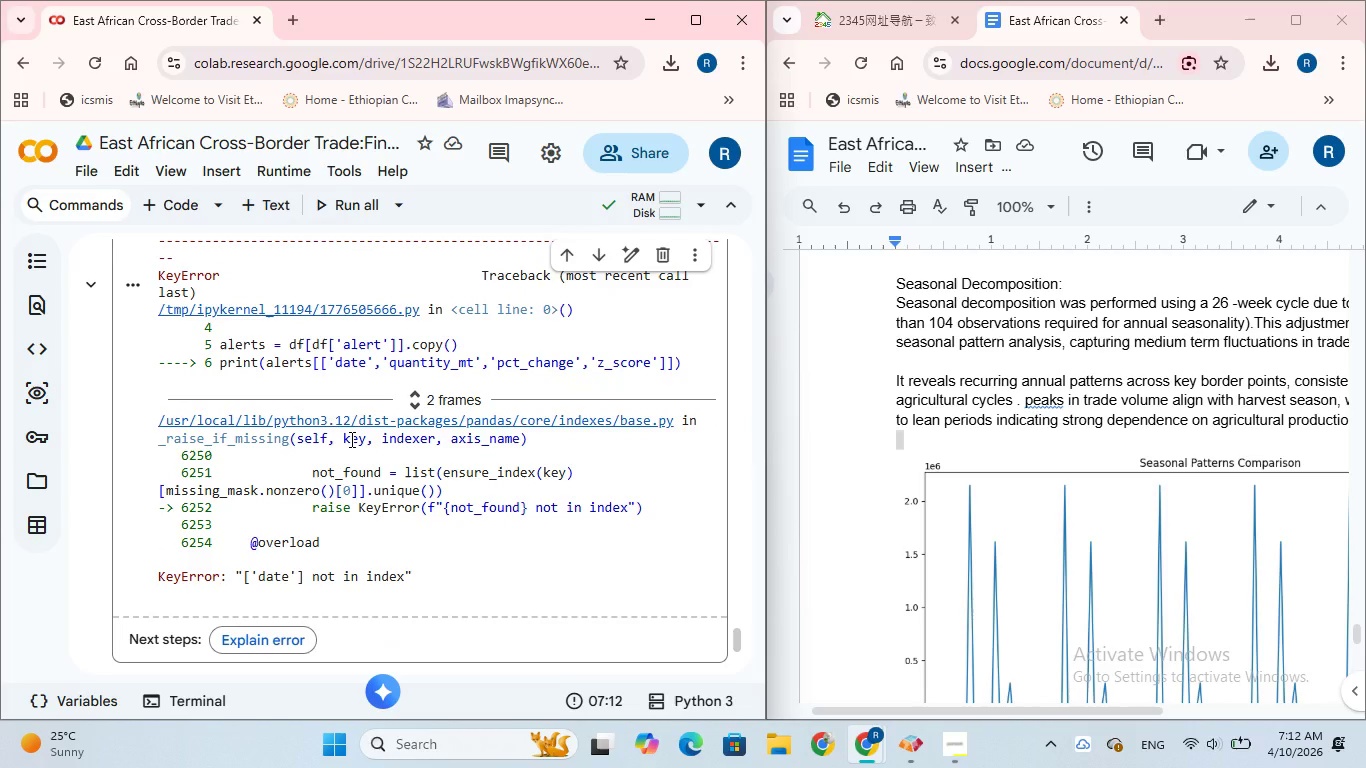 
scroll: coordinate [360, 448], scroll_direction: up, amount: 2.0
 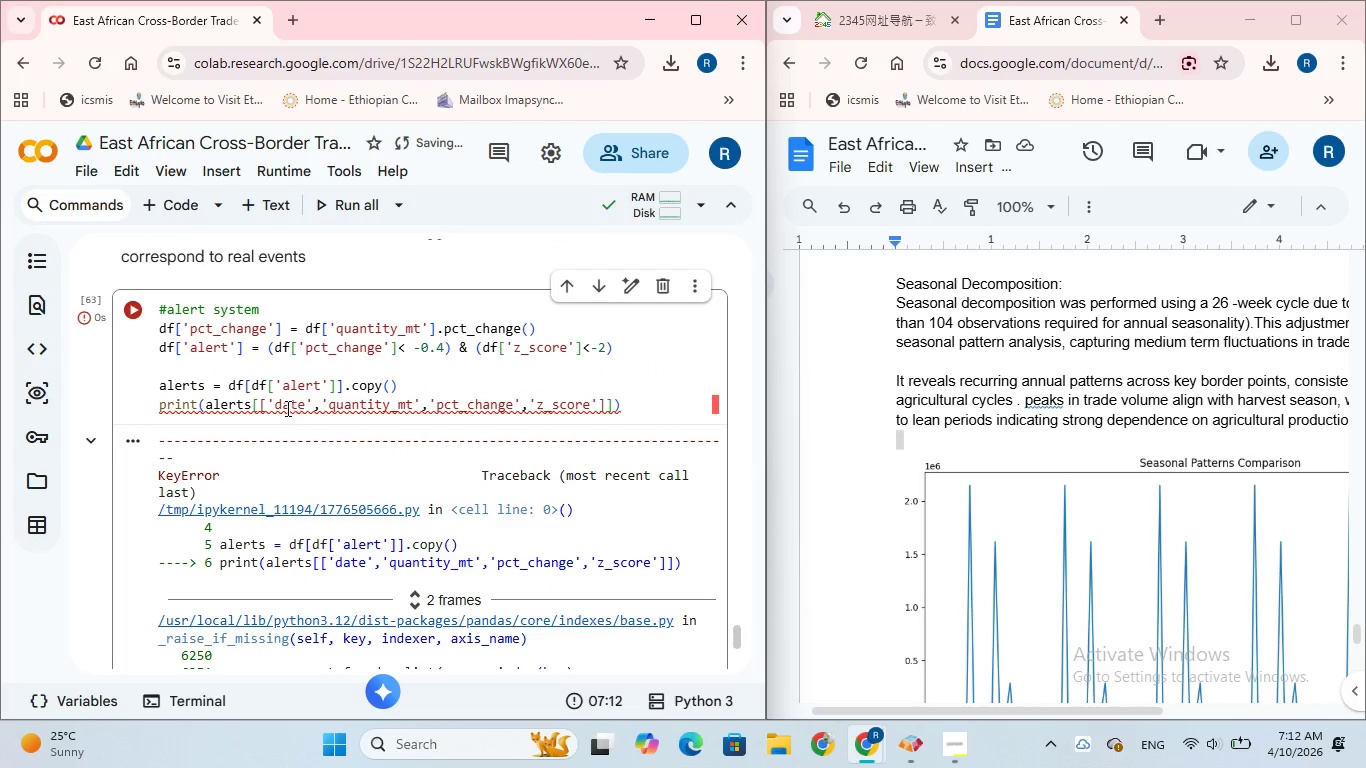 
left_click([275, 407])
 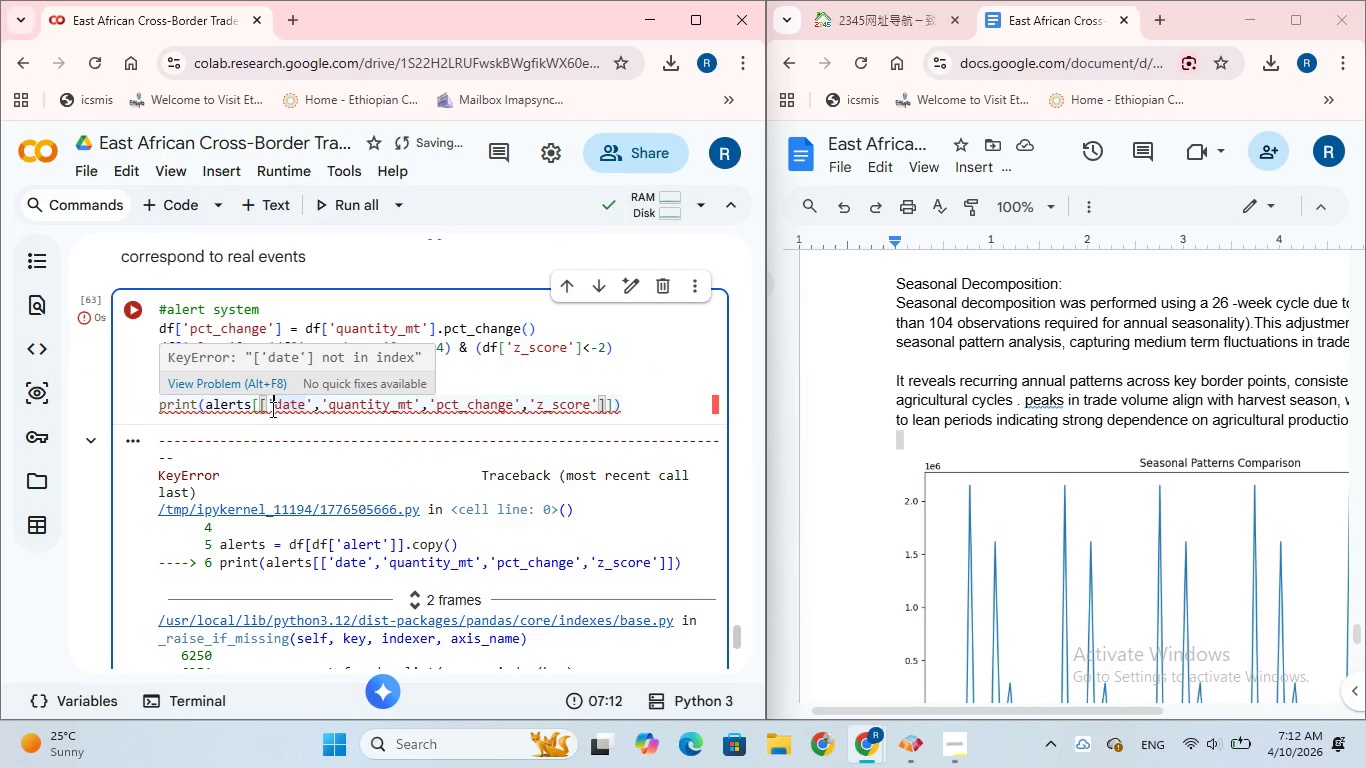 
type(period_)
 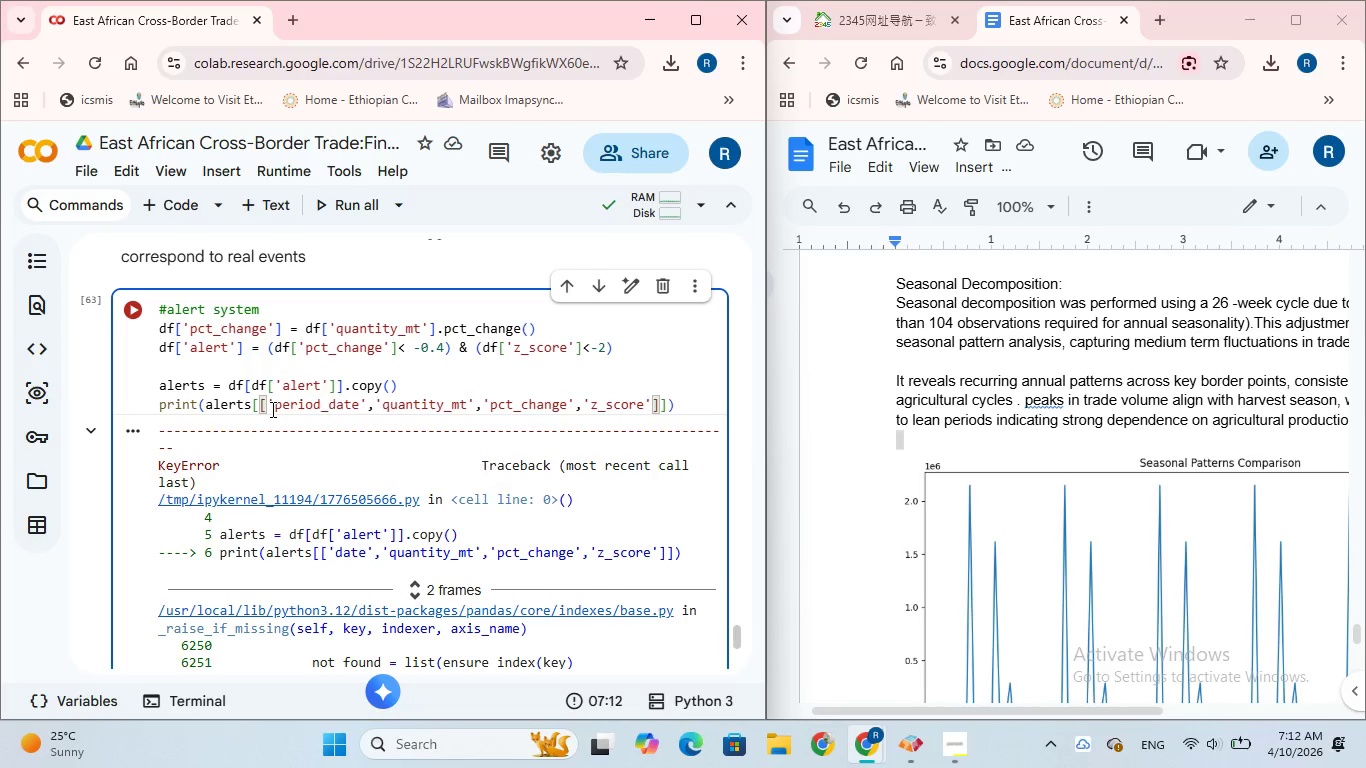 
left_click([121, 309])
 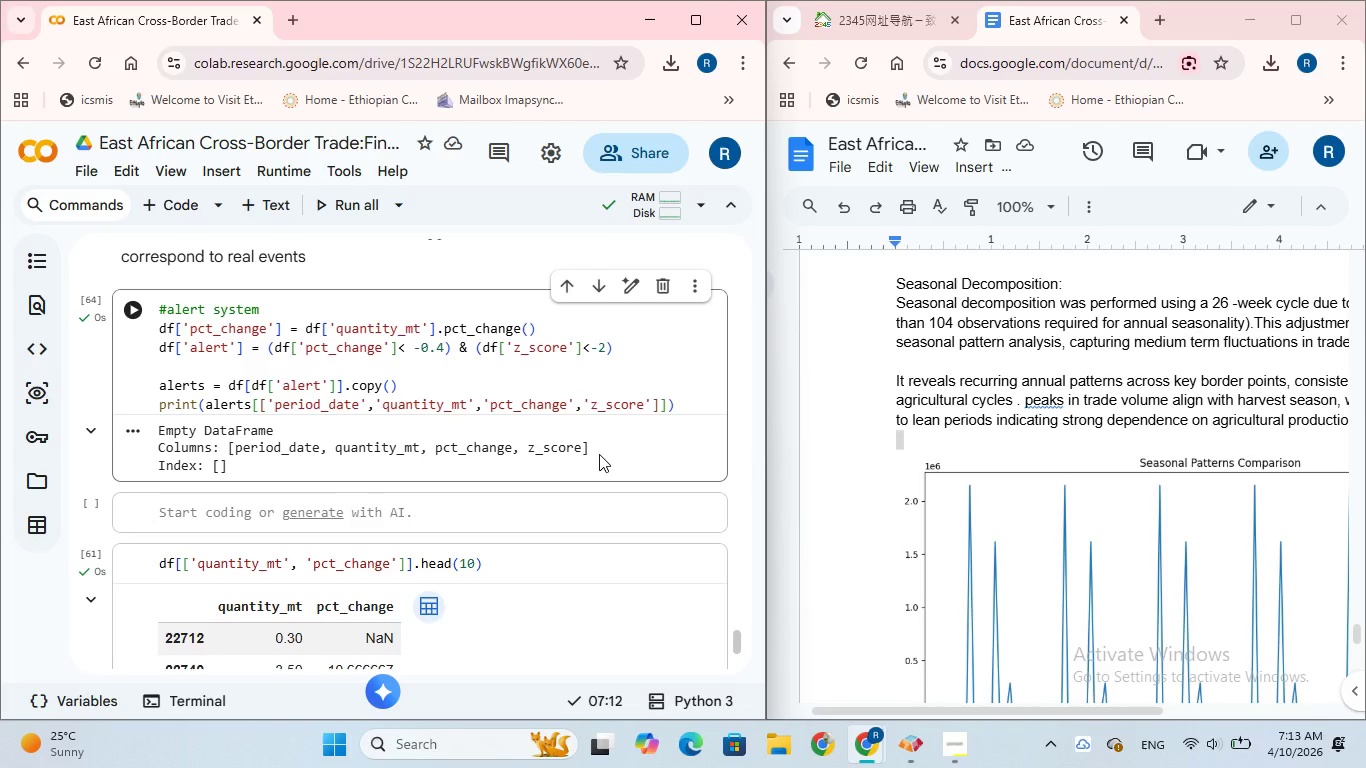 
wait(44.06)
 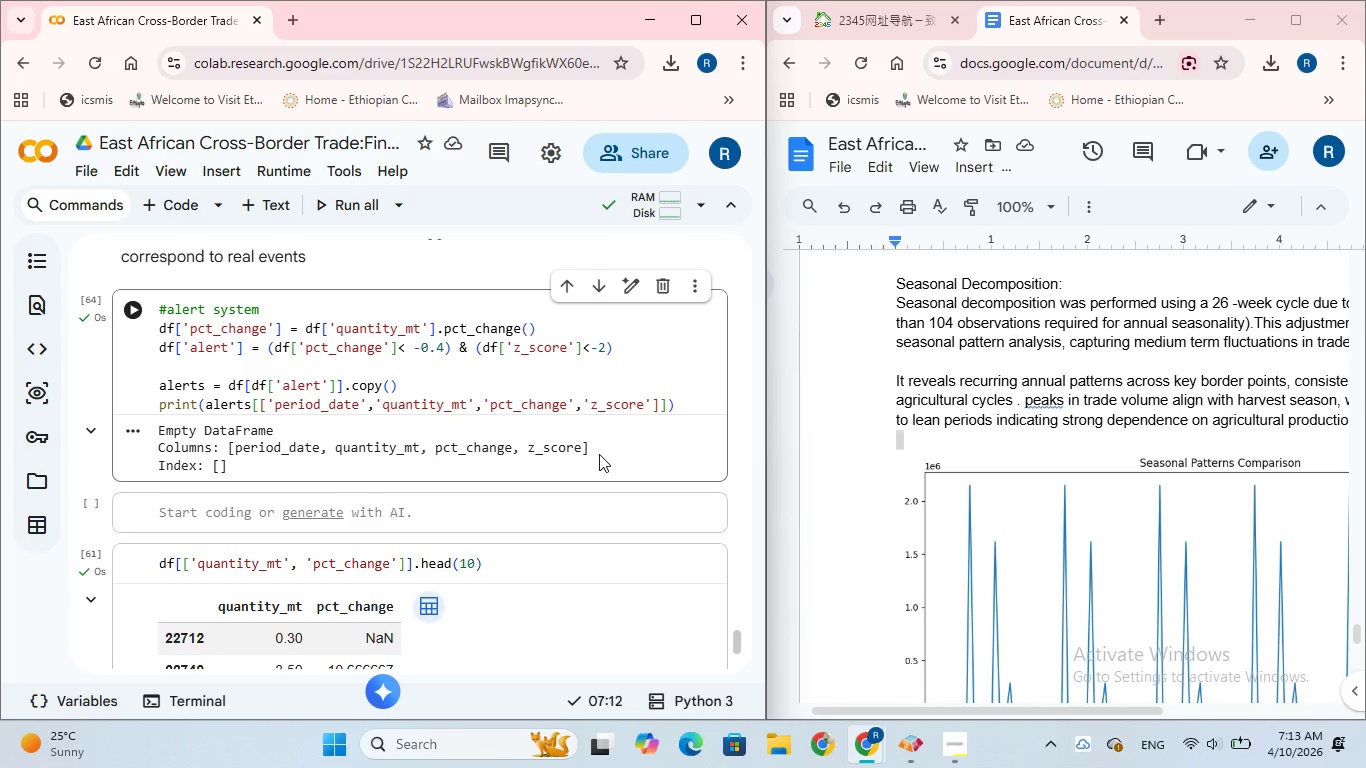 
type(re)
 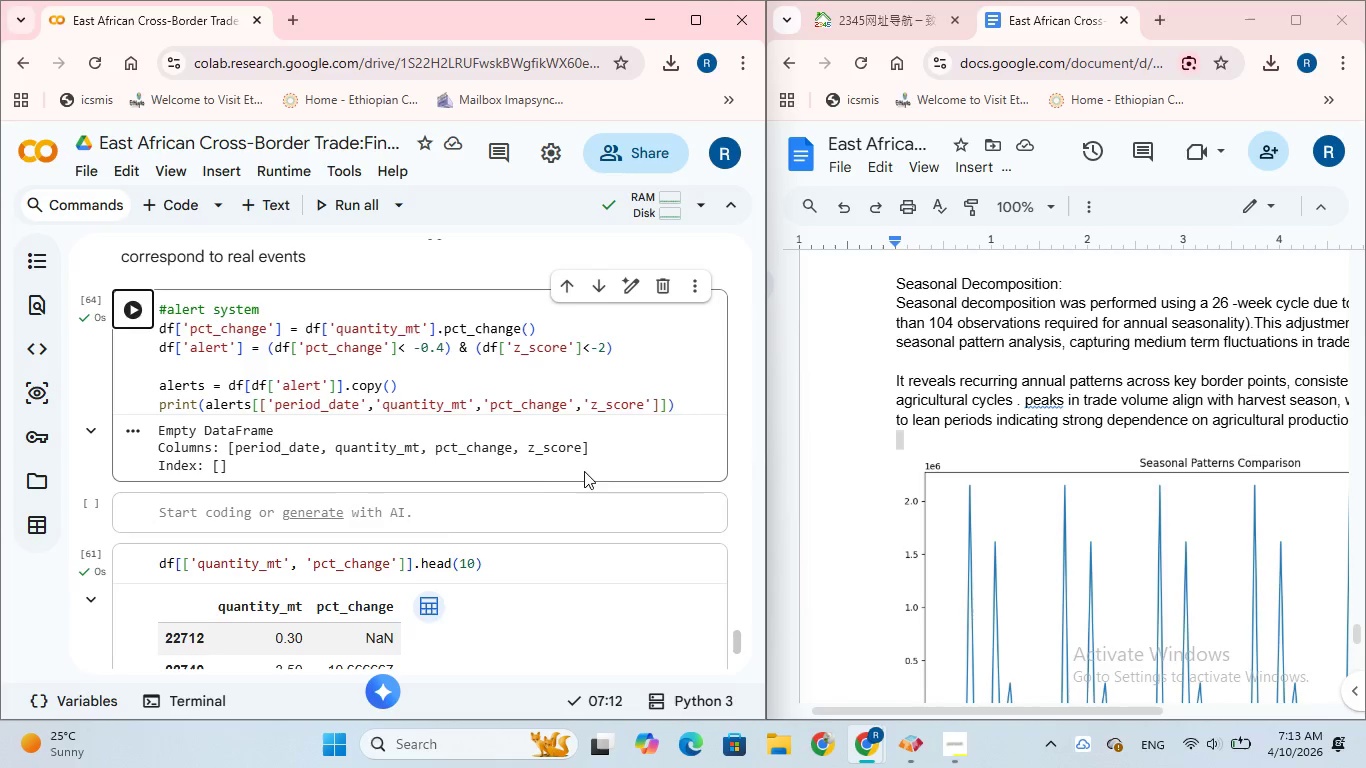 
left_click([244, 507])
 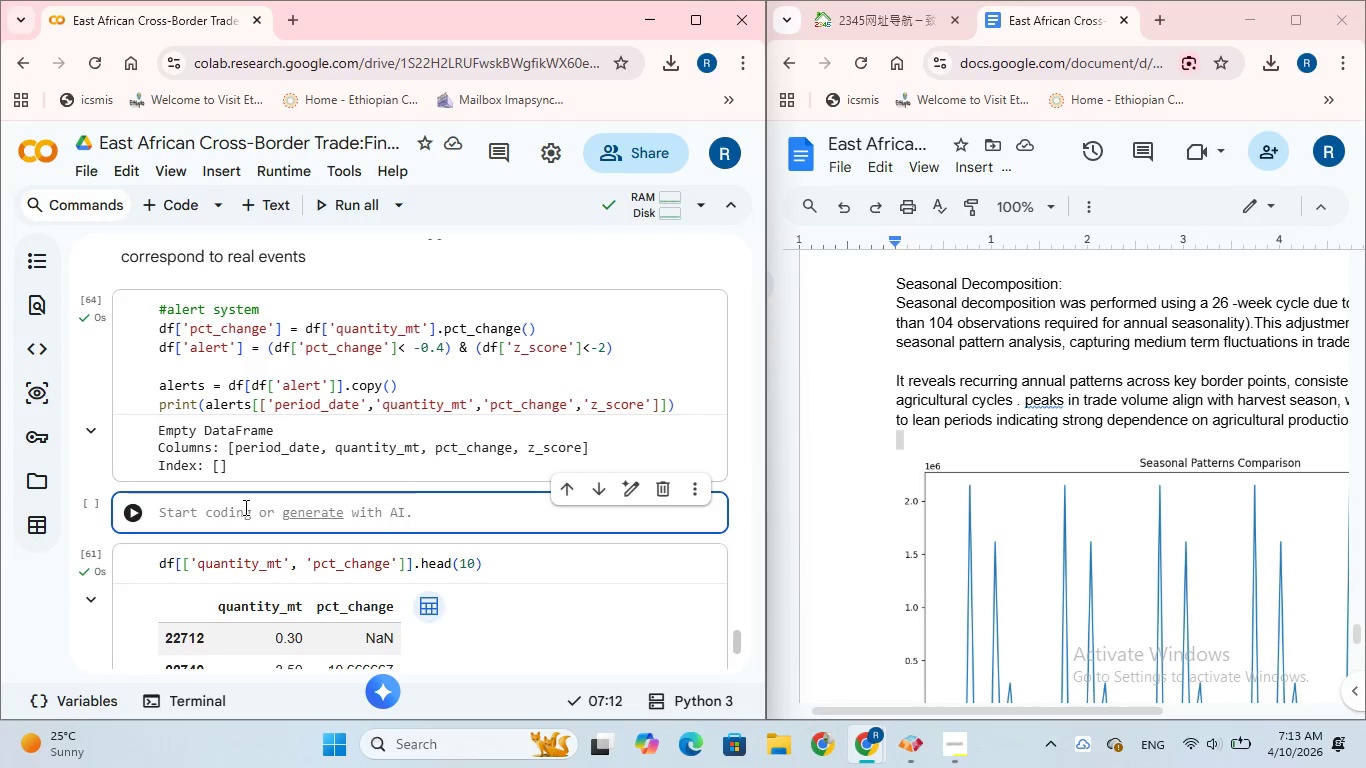 
type(real_events = {)
 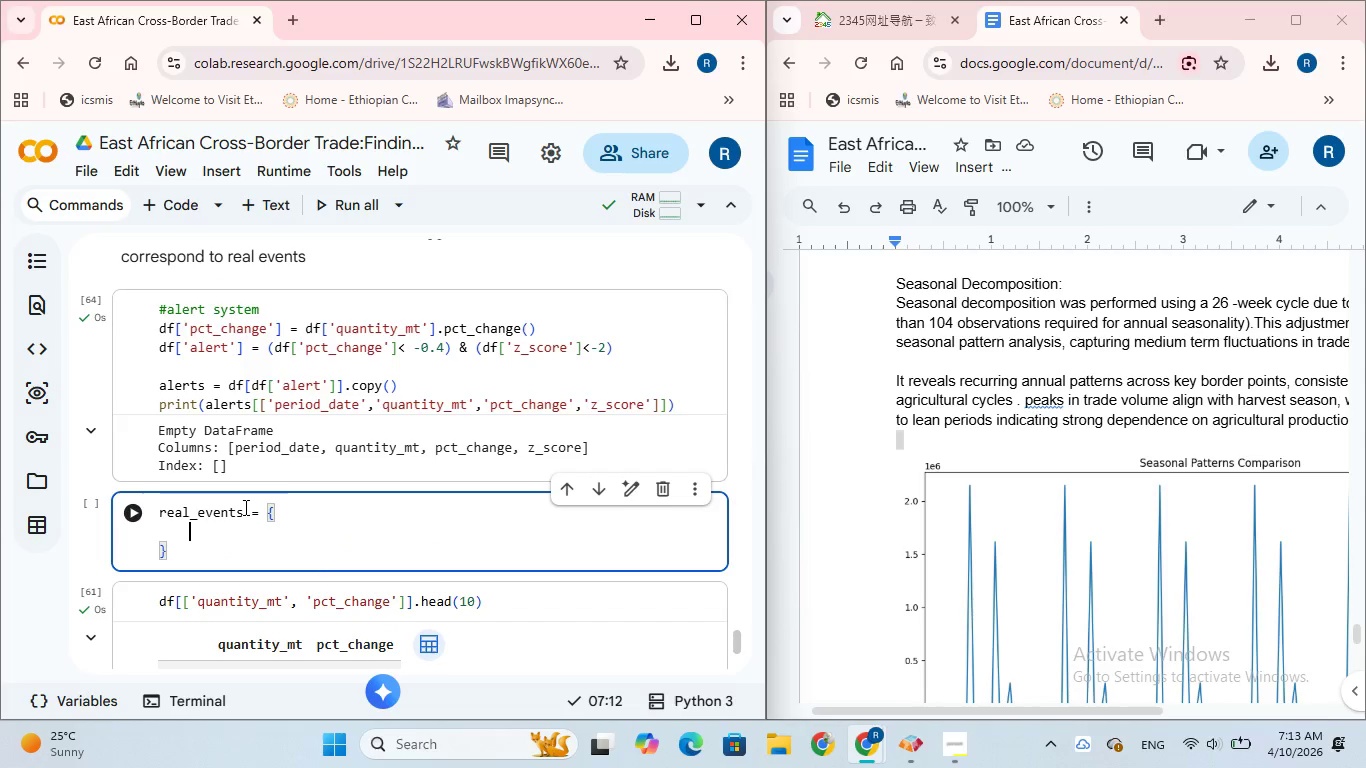 
 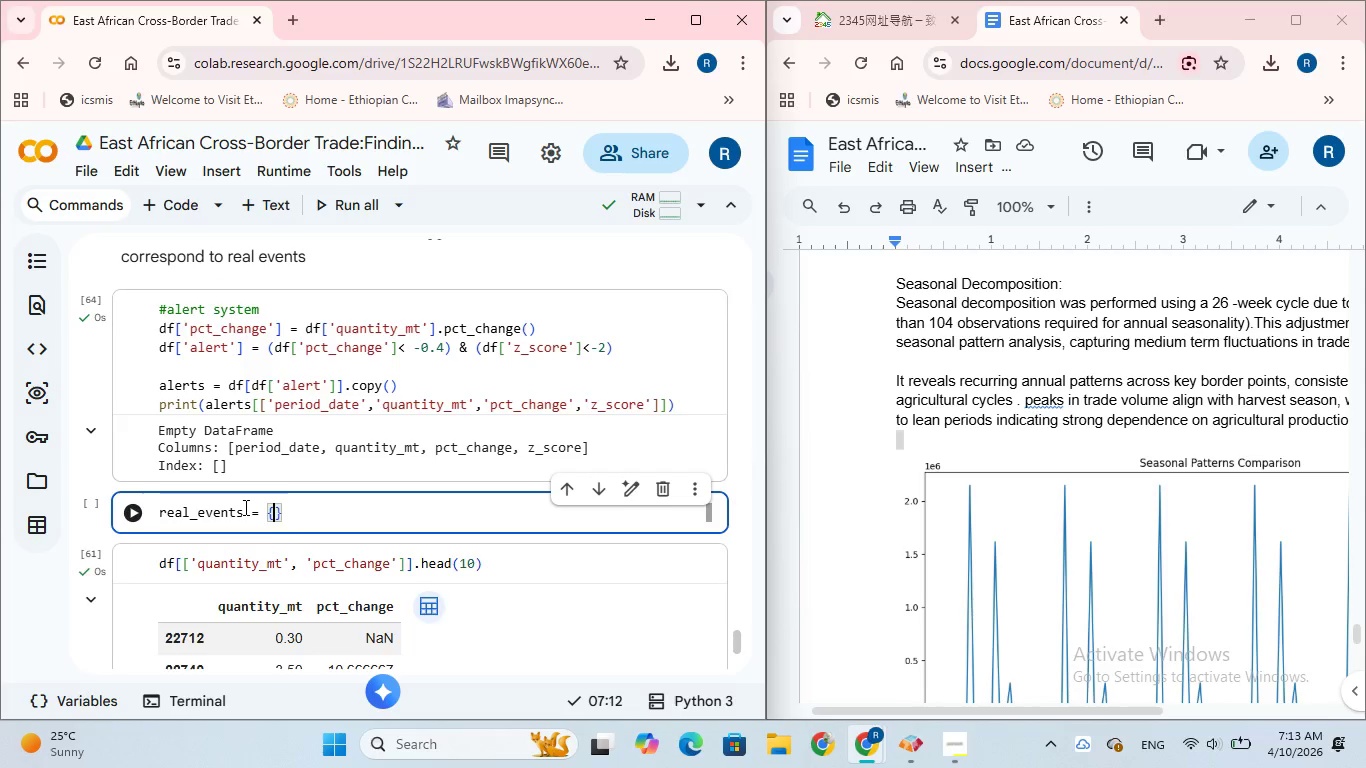 
key(Enter)
 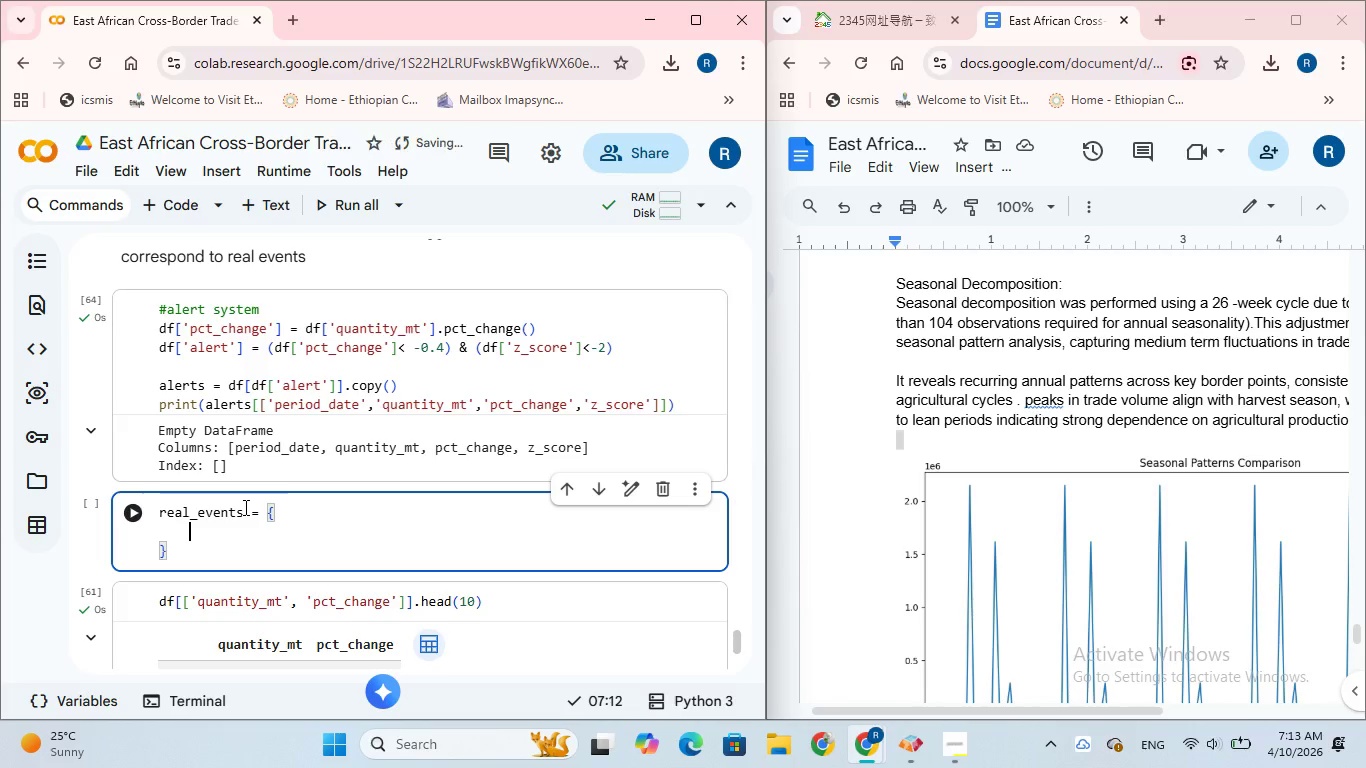 
type(')
key(Backspace)
type("2023-05-12)
 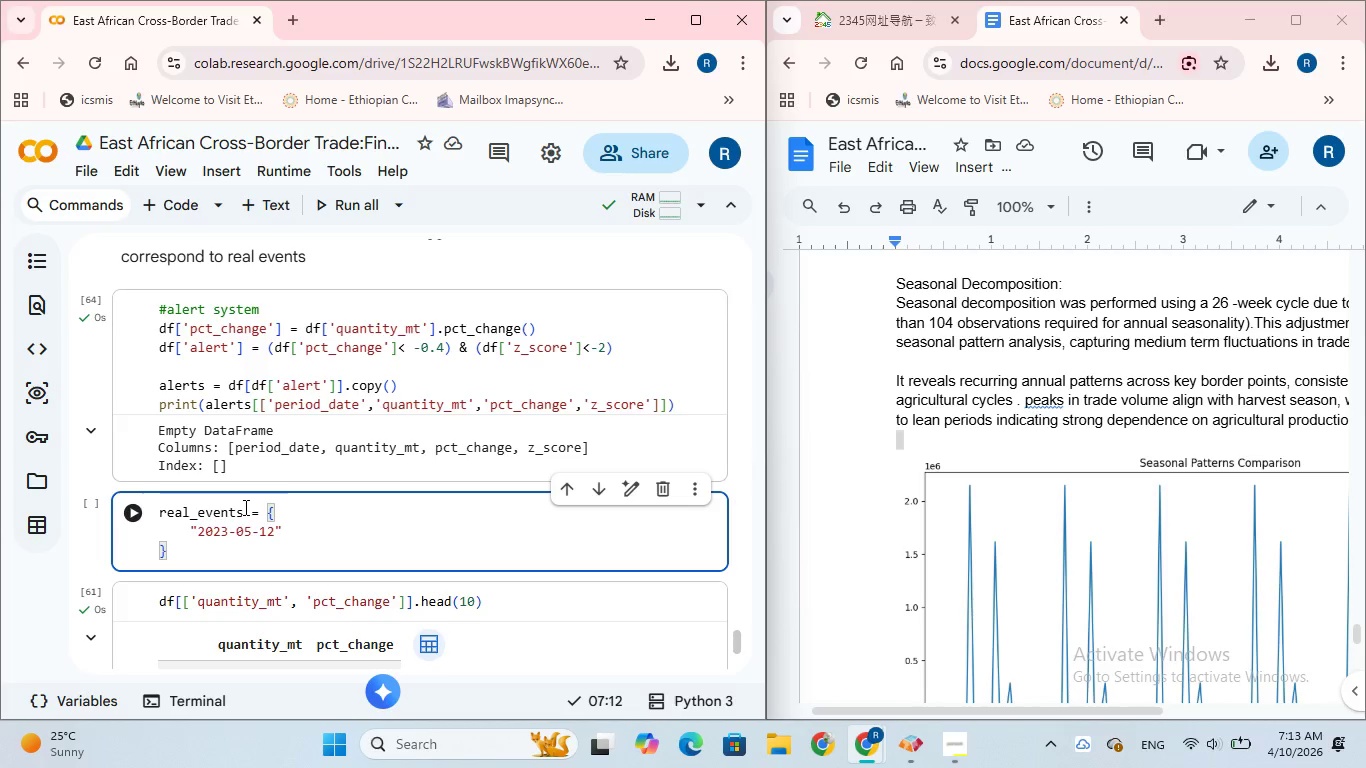 
key(ArrowRight)
 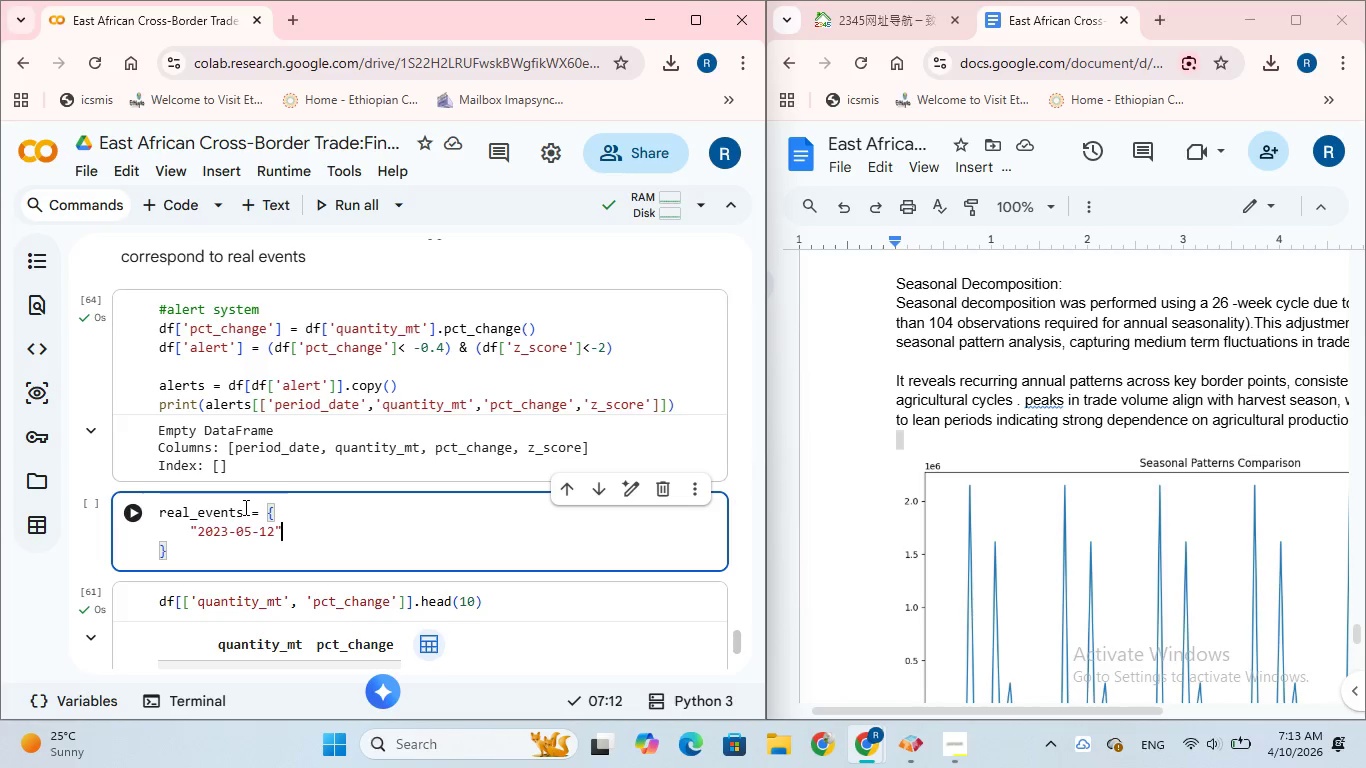 
key(Shift+ShiftRight)
 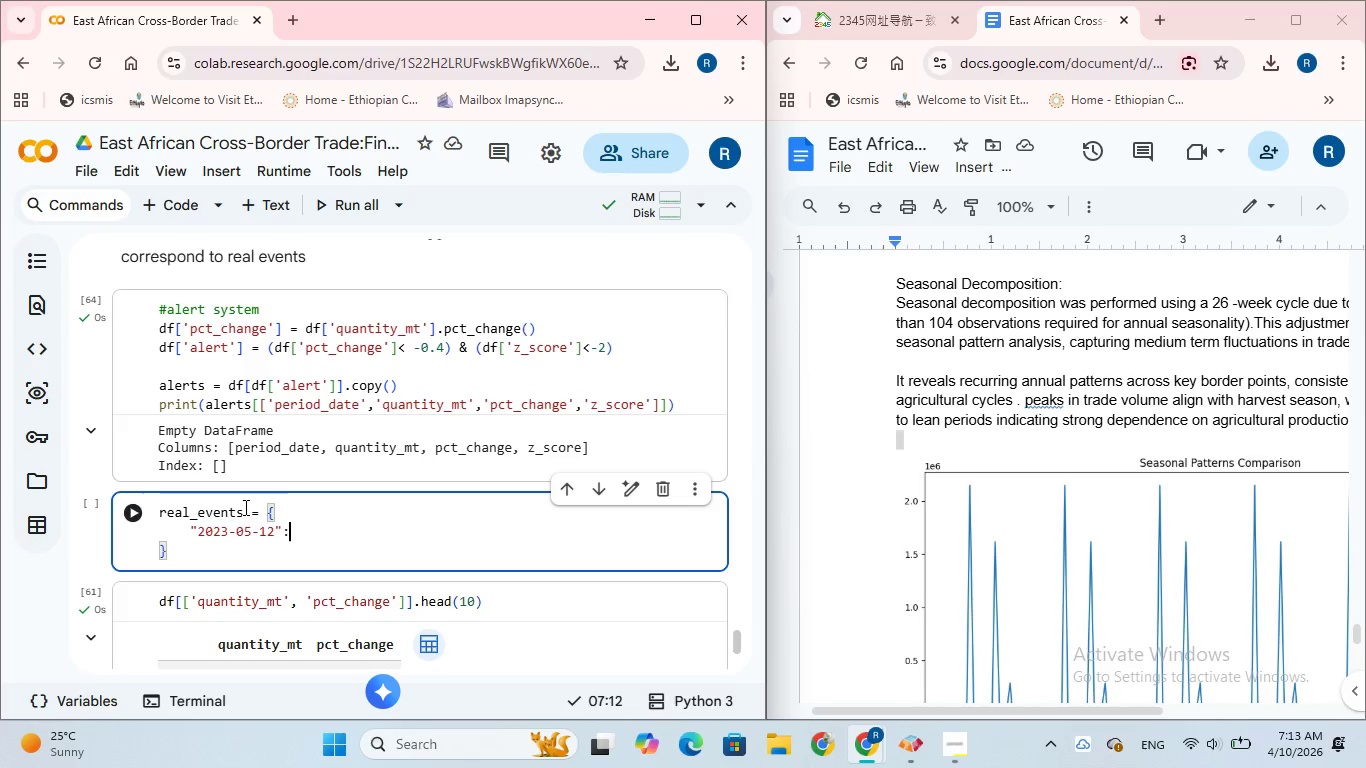 
key(Shift+Semicolon)
 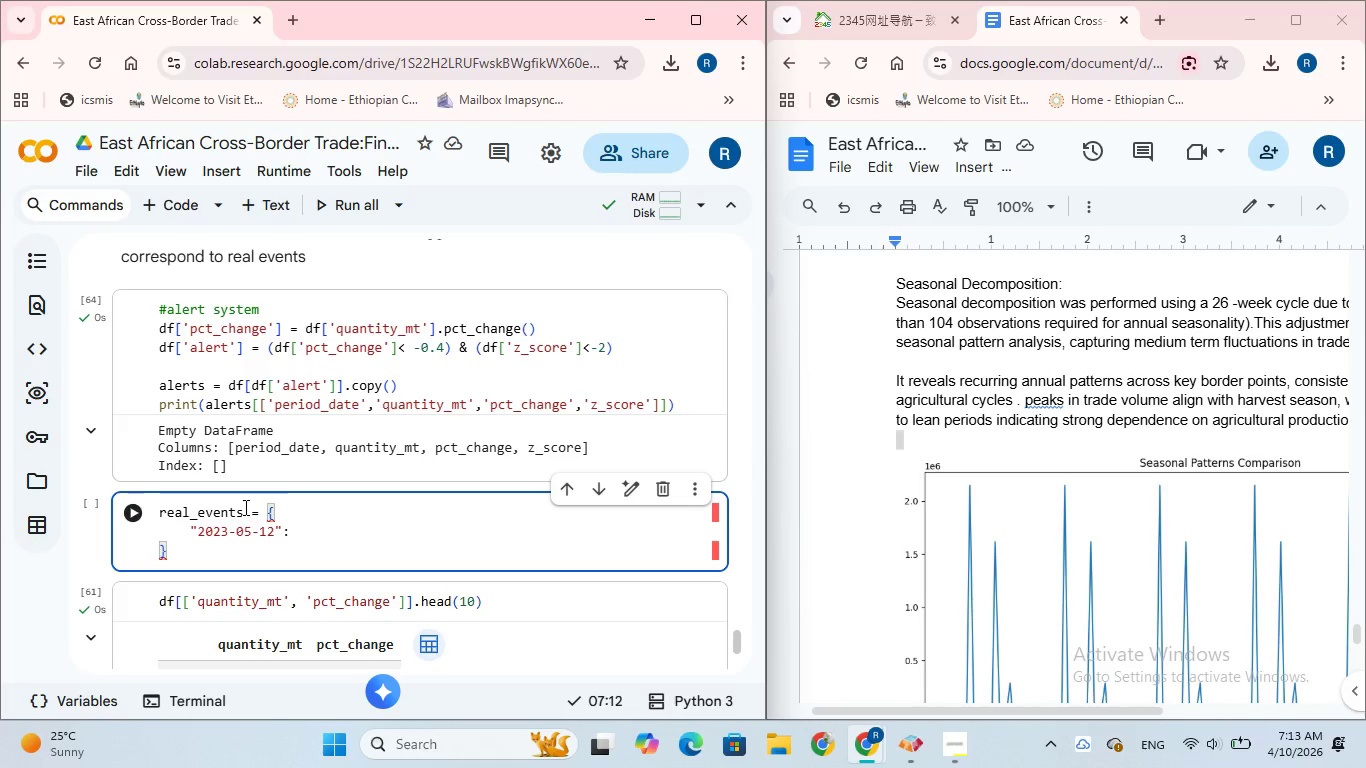 
type("Border closure)
 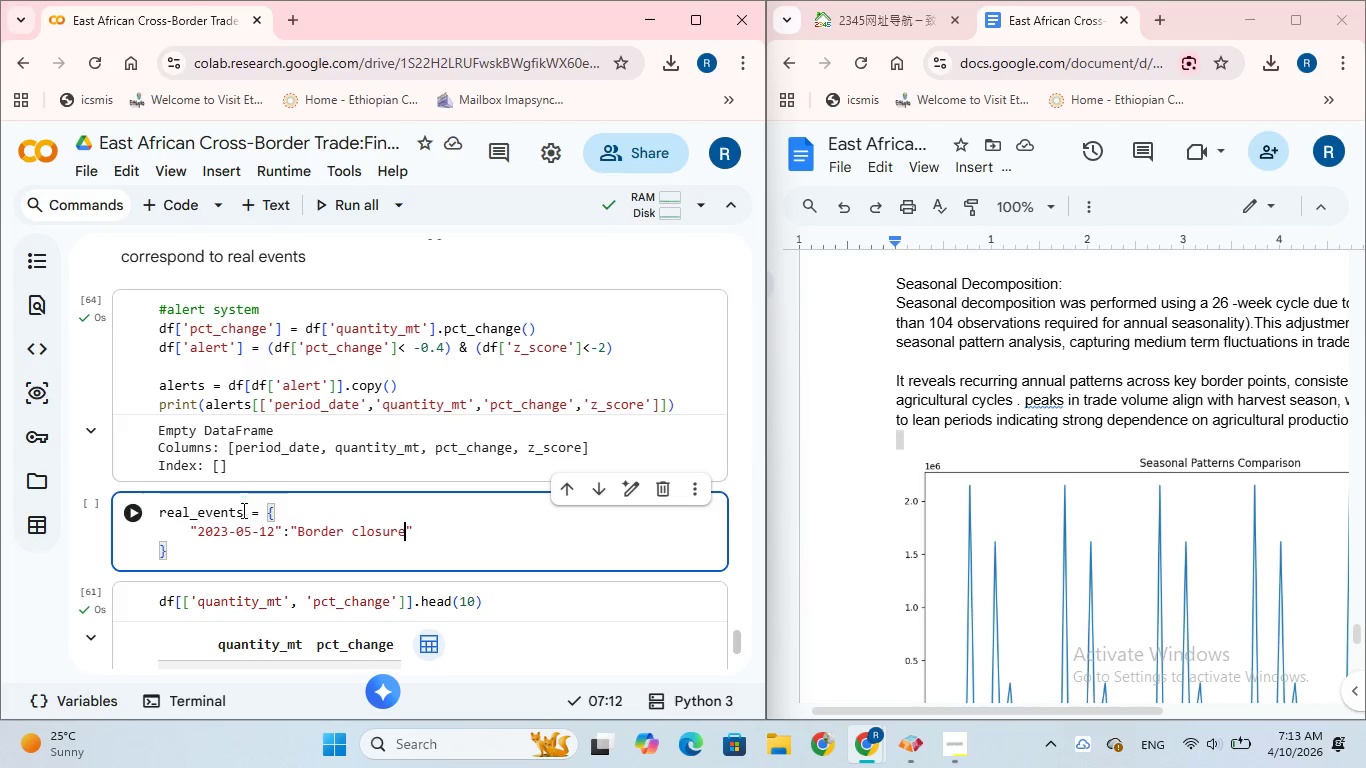 
scroll: coordinate [377, 434], scroll_direction: up, amount: 8.0
 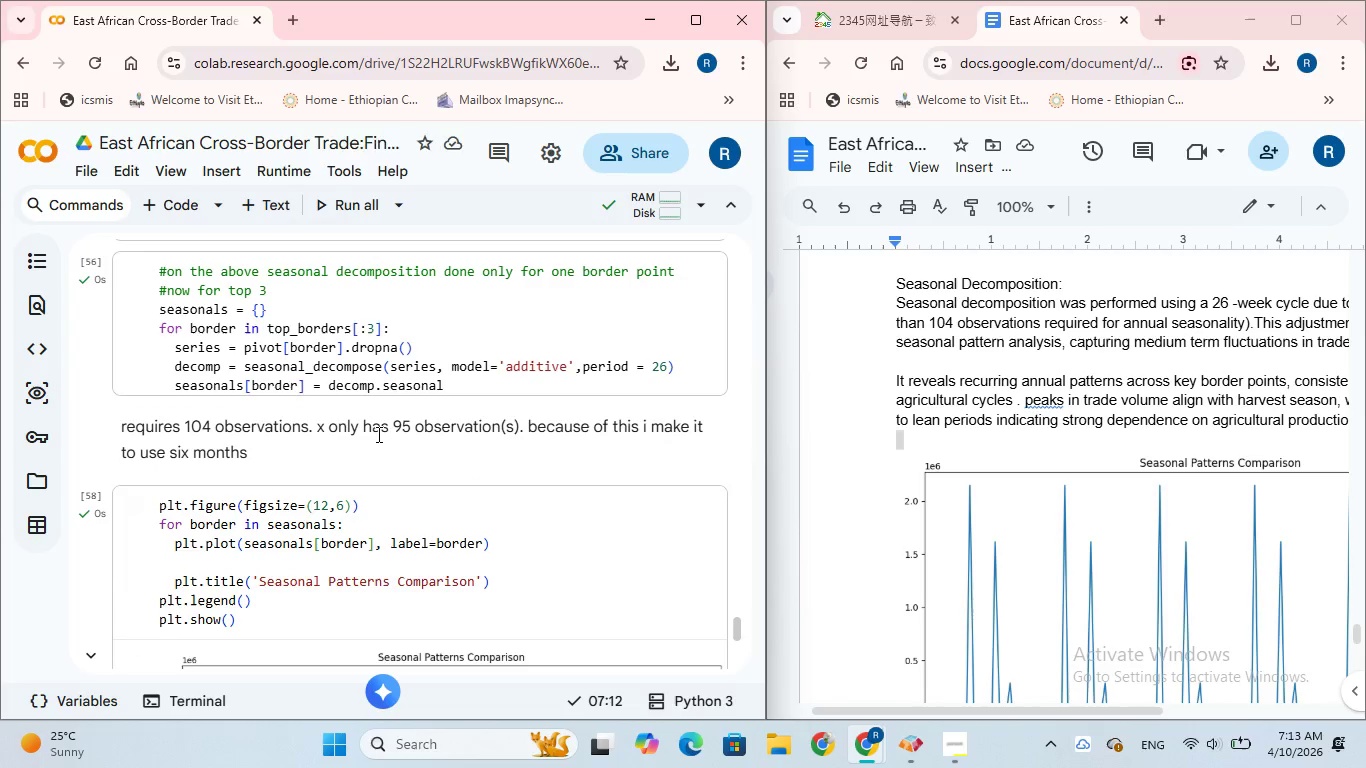 
scroll: coordinate [377, 434], scroll_direction: down, amount: 3.0
 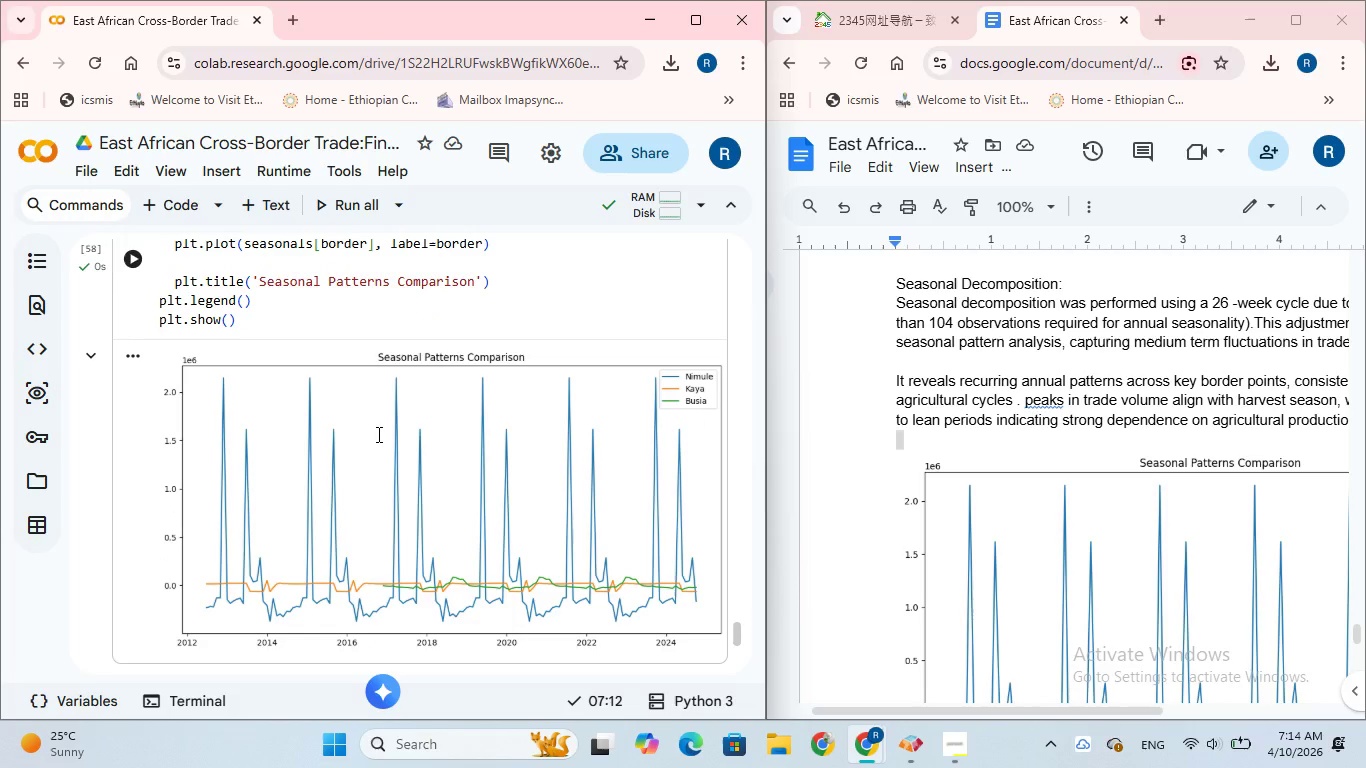 
wait(6.8)
 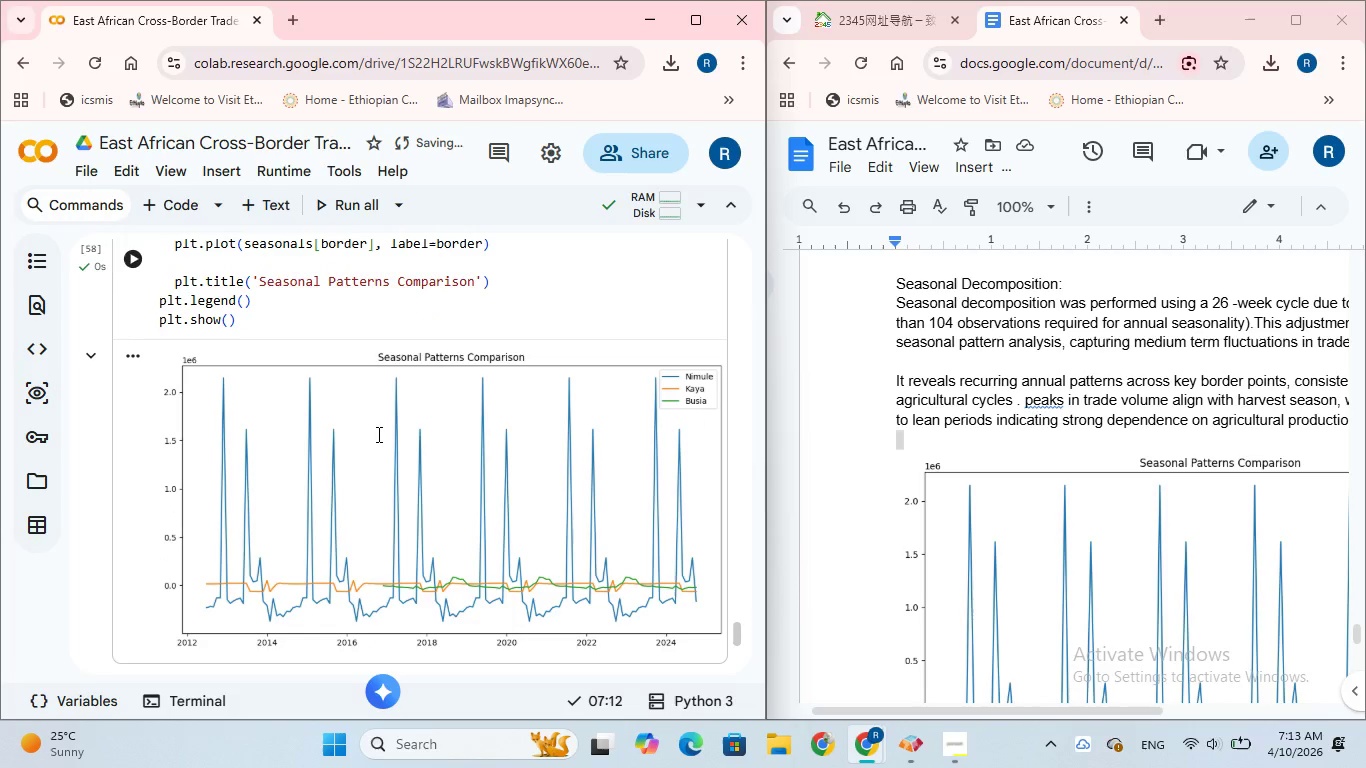 
scroll: coordinate [377, 434], scroll_direction: up, amount: 11.0
 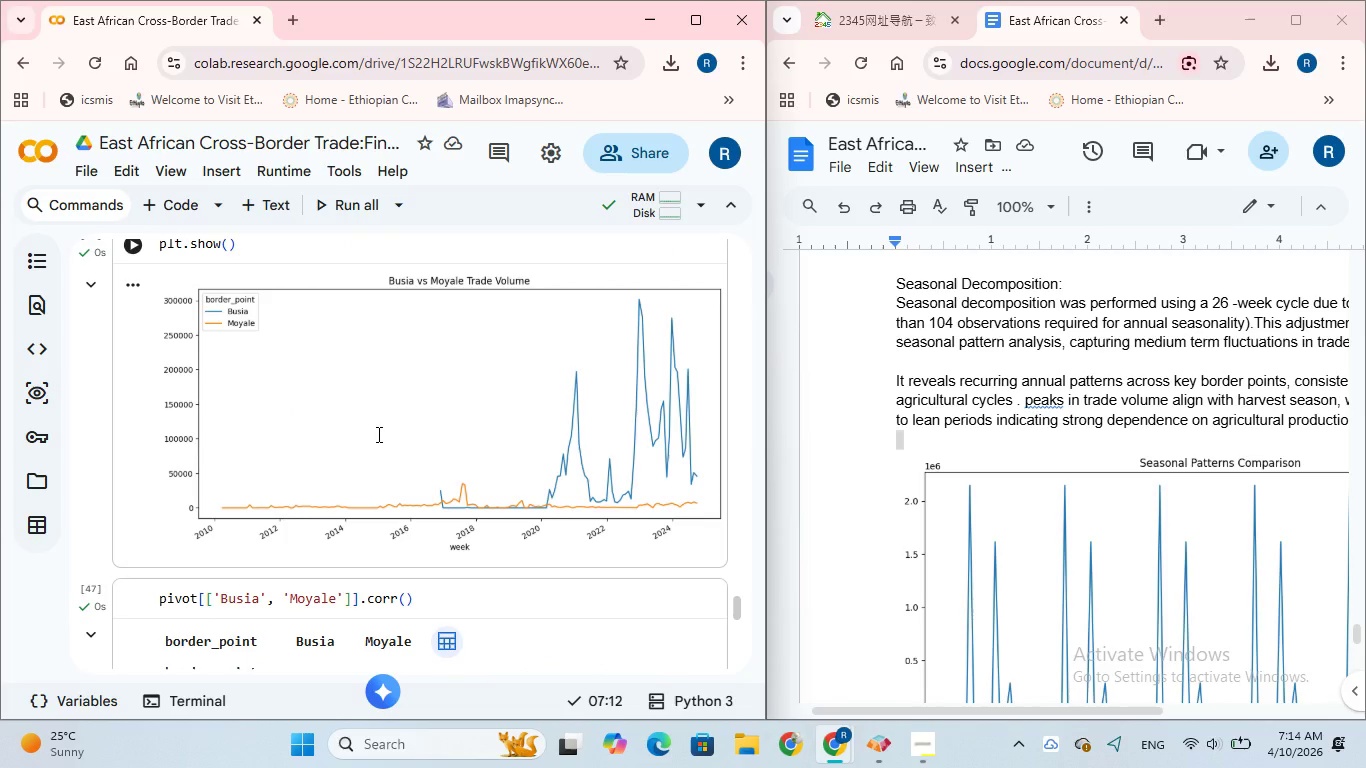 
wait(8.16)
 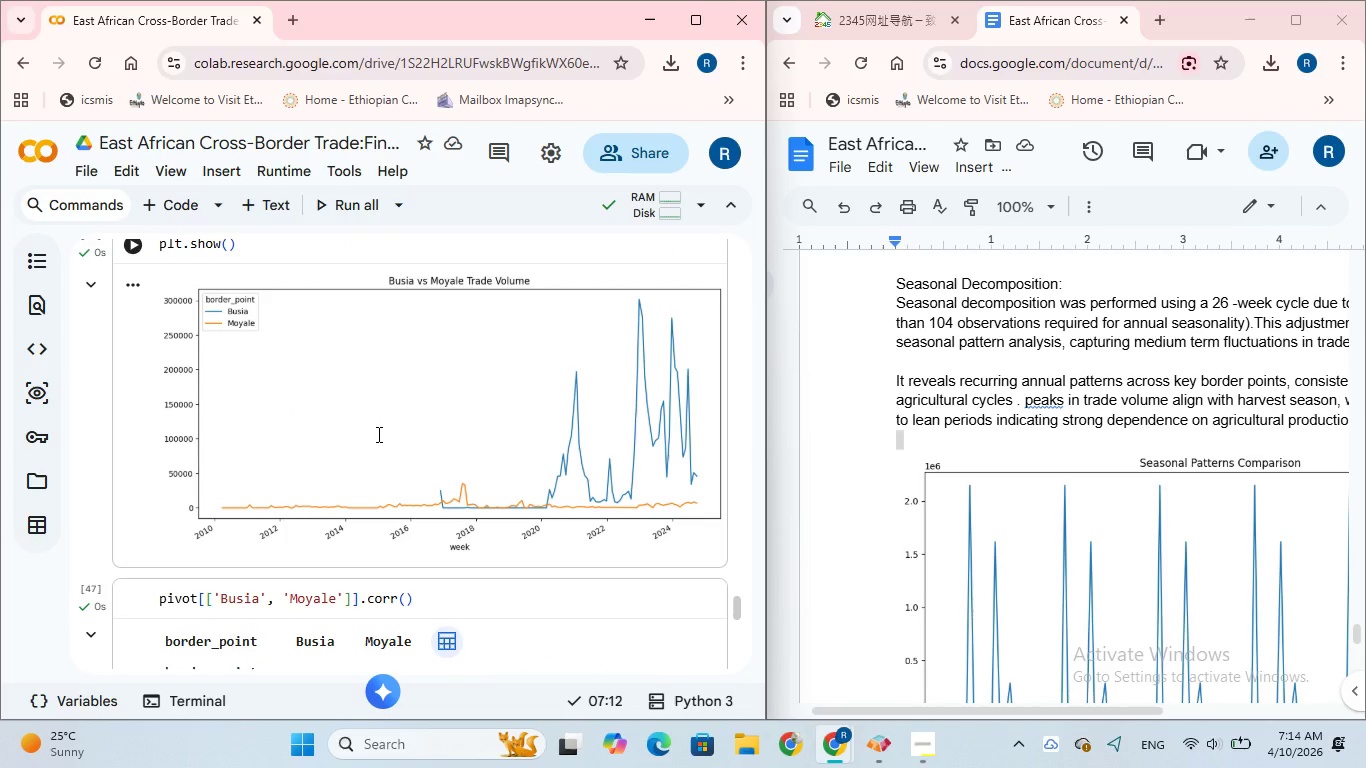 
scroll: coordinate [377, 434], scroll_direction: down, amount: 1.0
 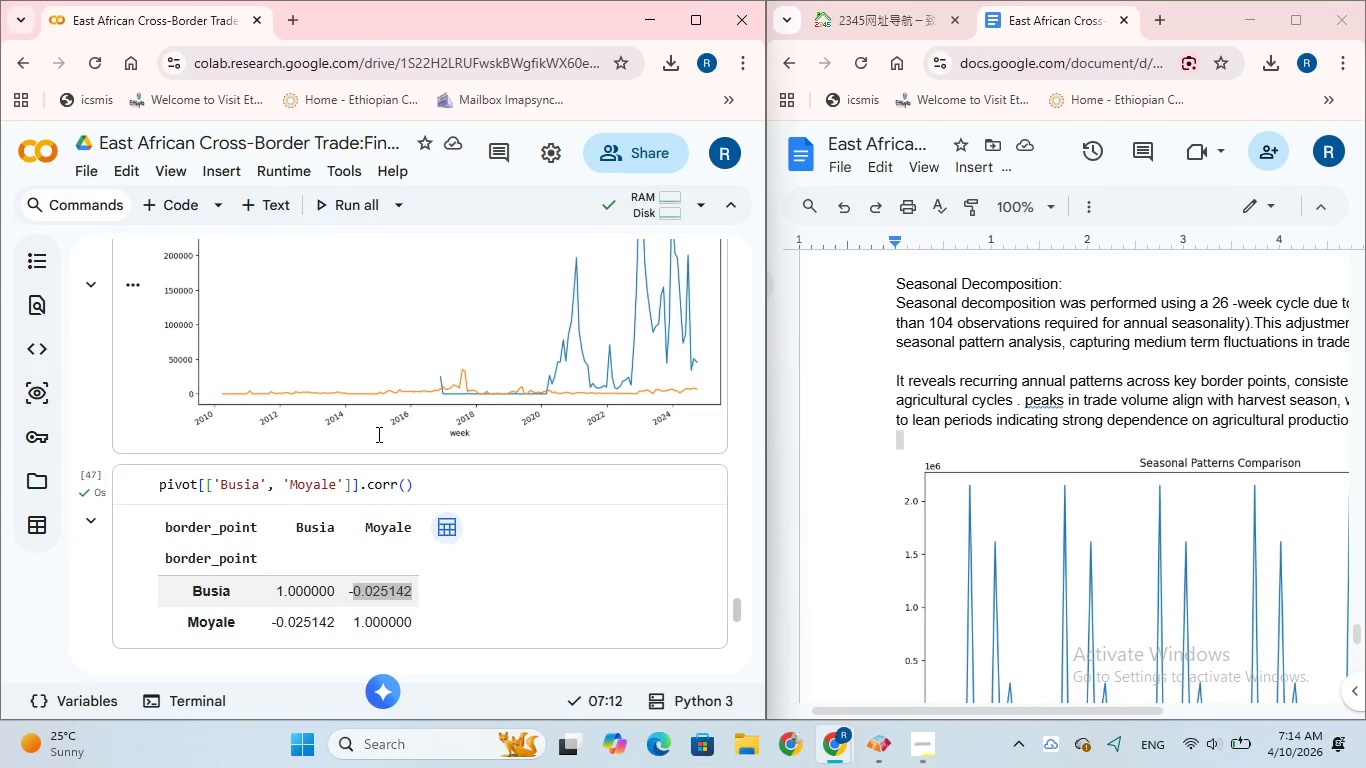 
scroll: coordinate [467, 521], scroll_direction: up, amount: 14.0
 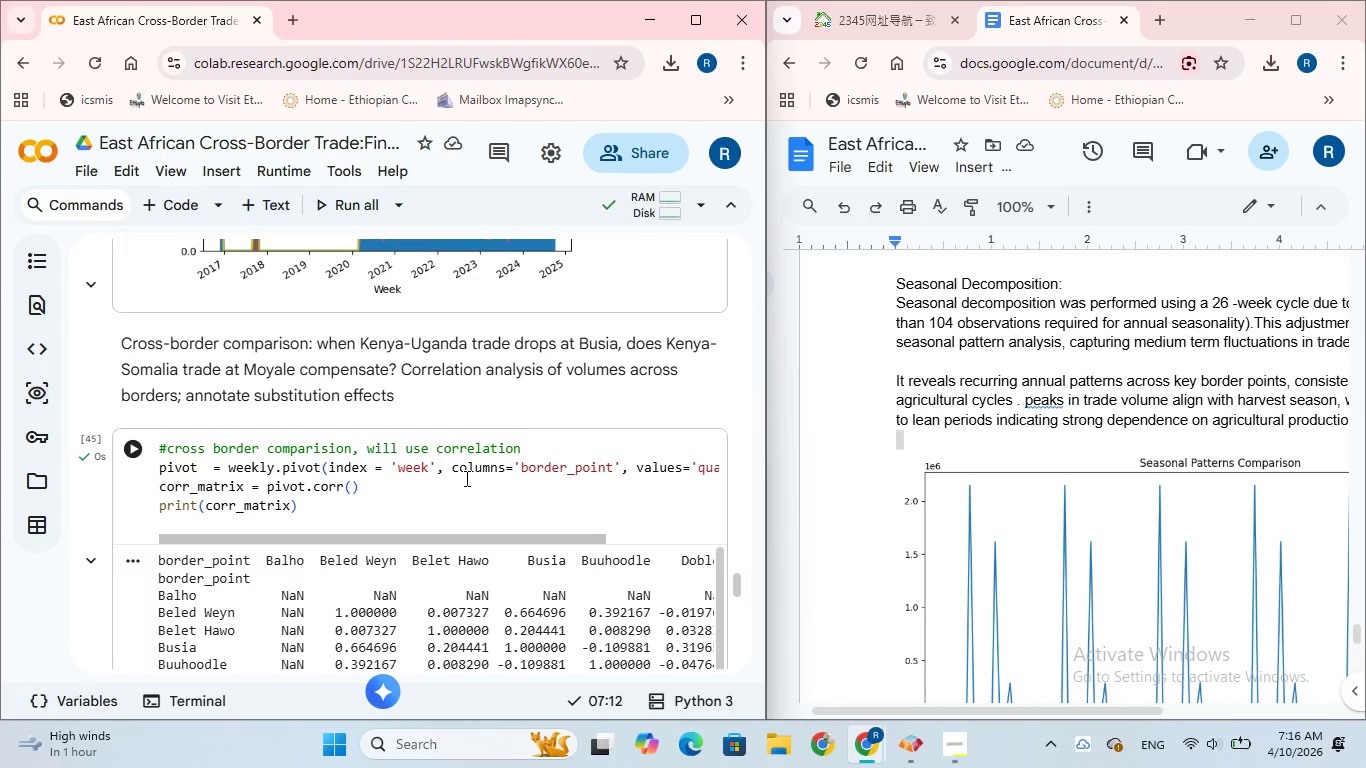 
wait(127.54)
 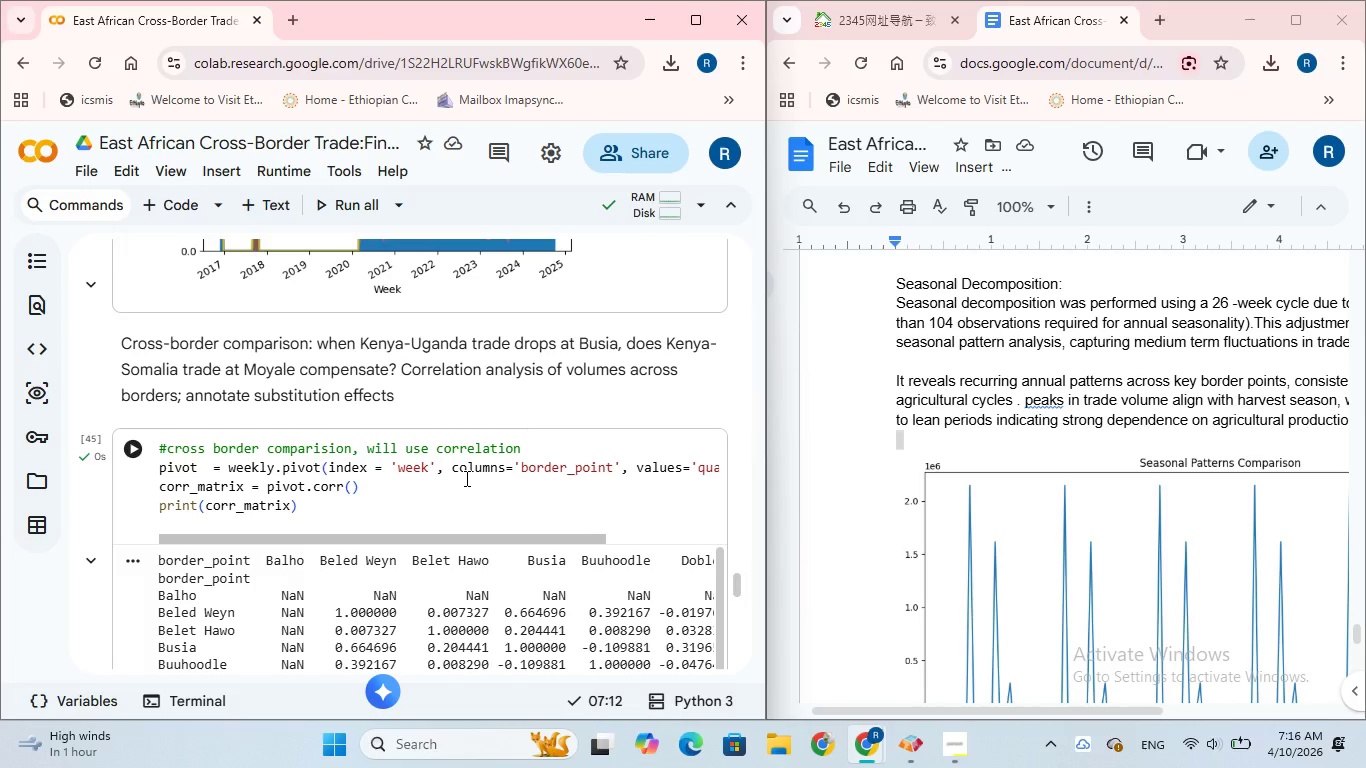 
scroll: coordinate [415, 504], scroll_direction: down, amount: 1.0
 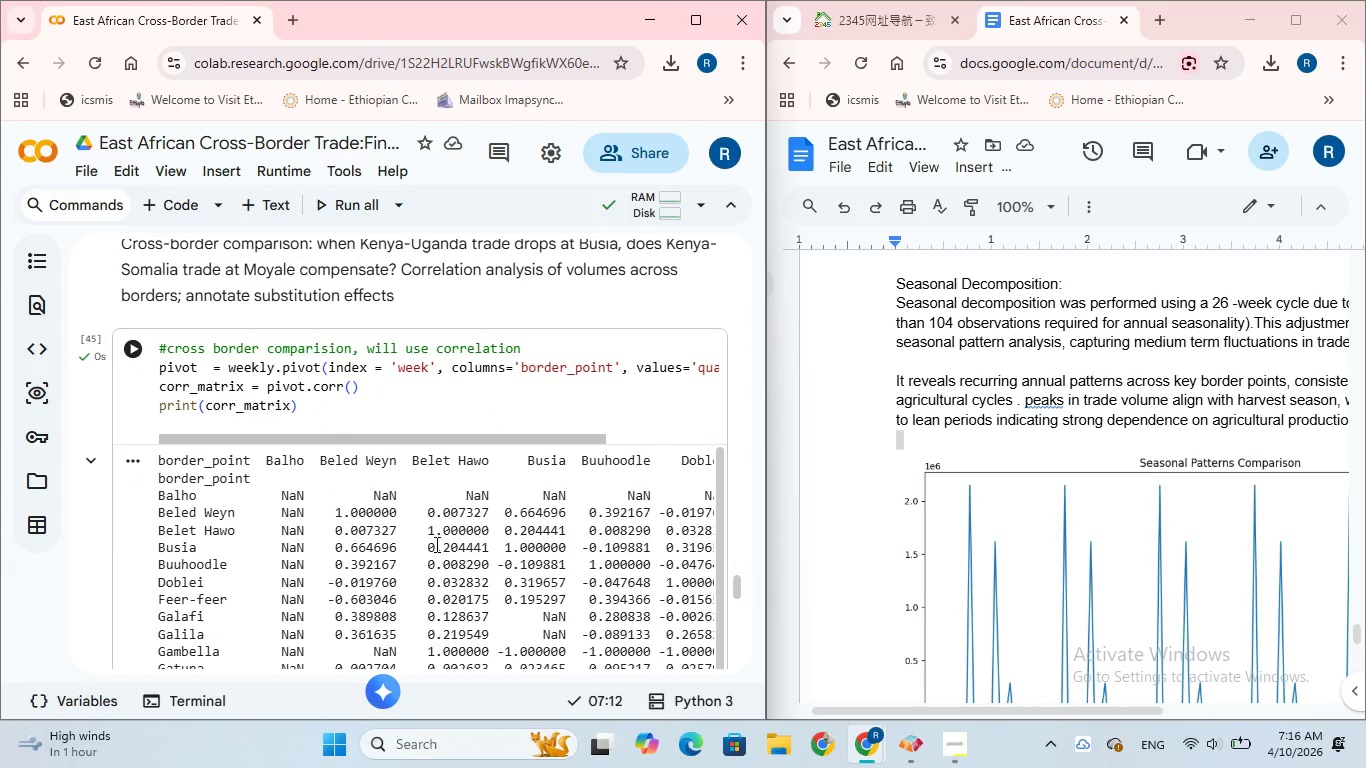 
wait(8.27)
 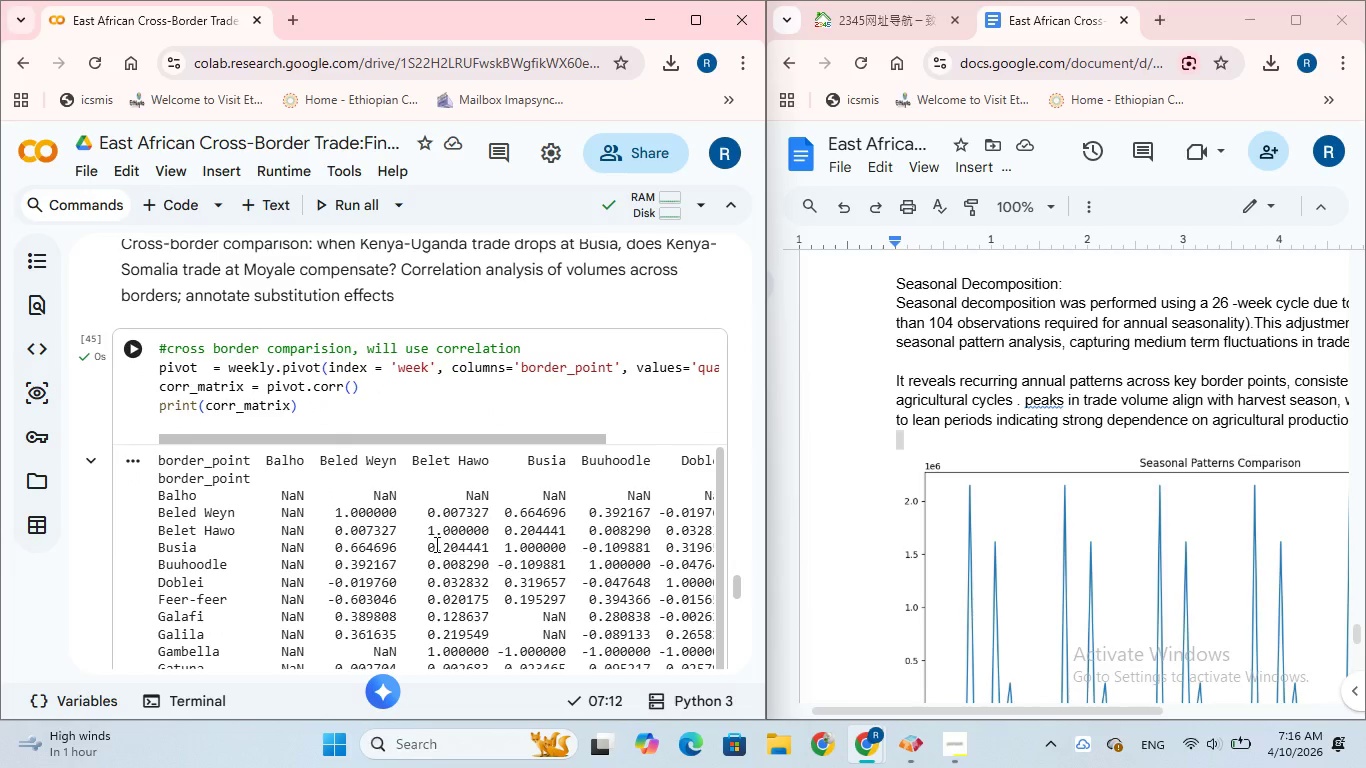 
scroll: coordinate [441, 553], scroll_direction: down, amount: 12.0
 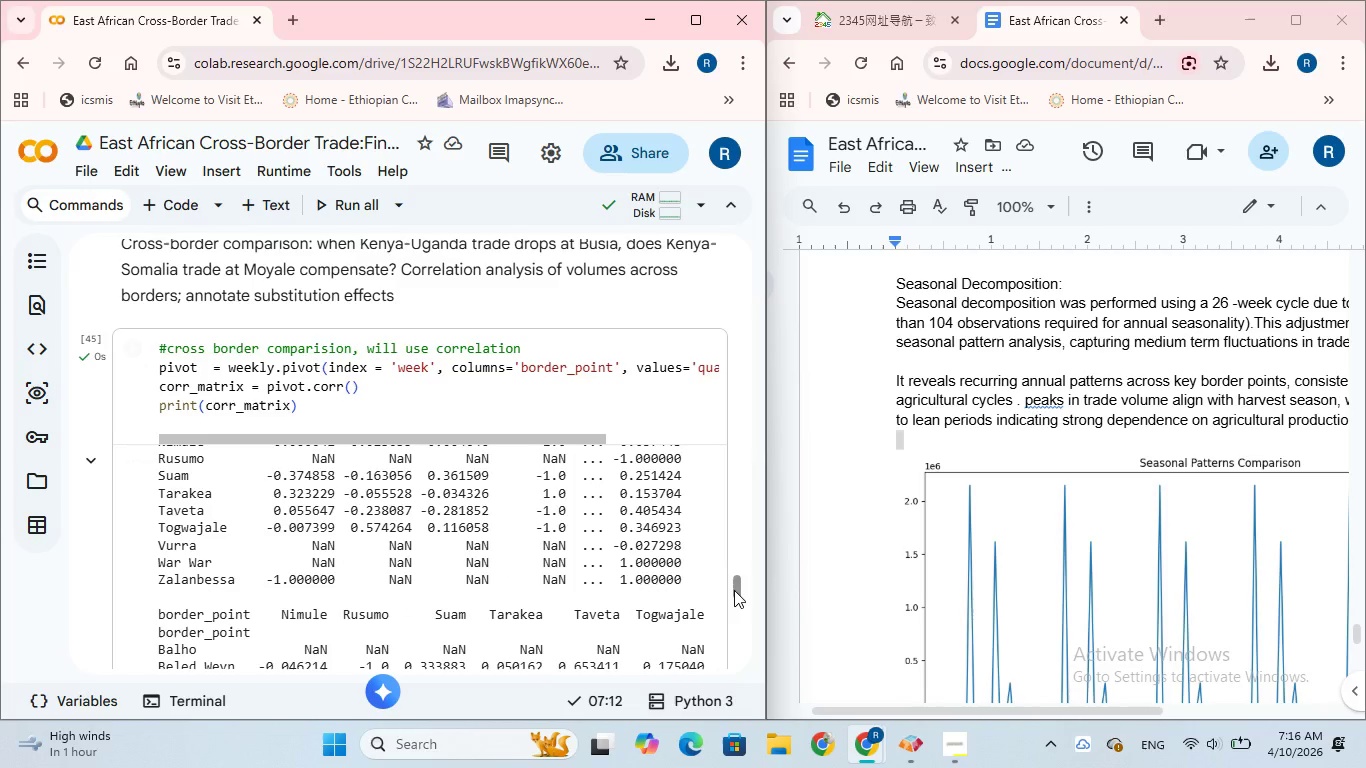 
left_click_drag(start_coordinate=[735, 589], to_coordinate=[737, 644])
 